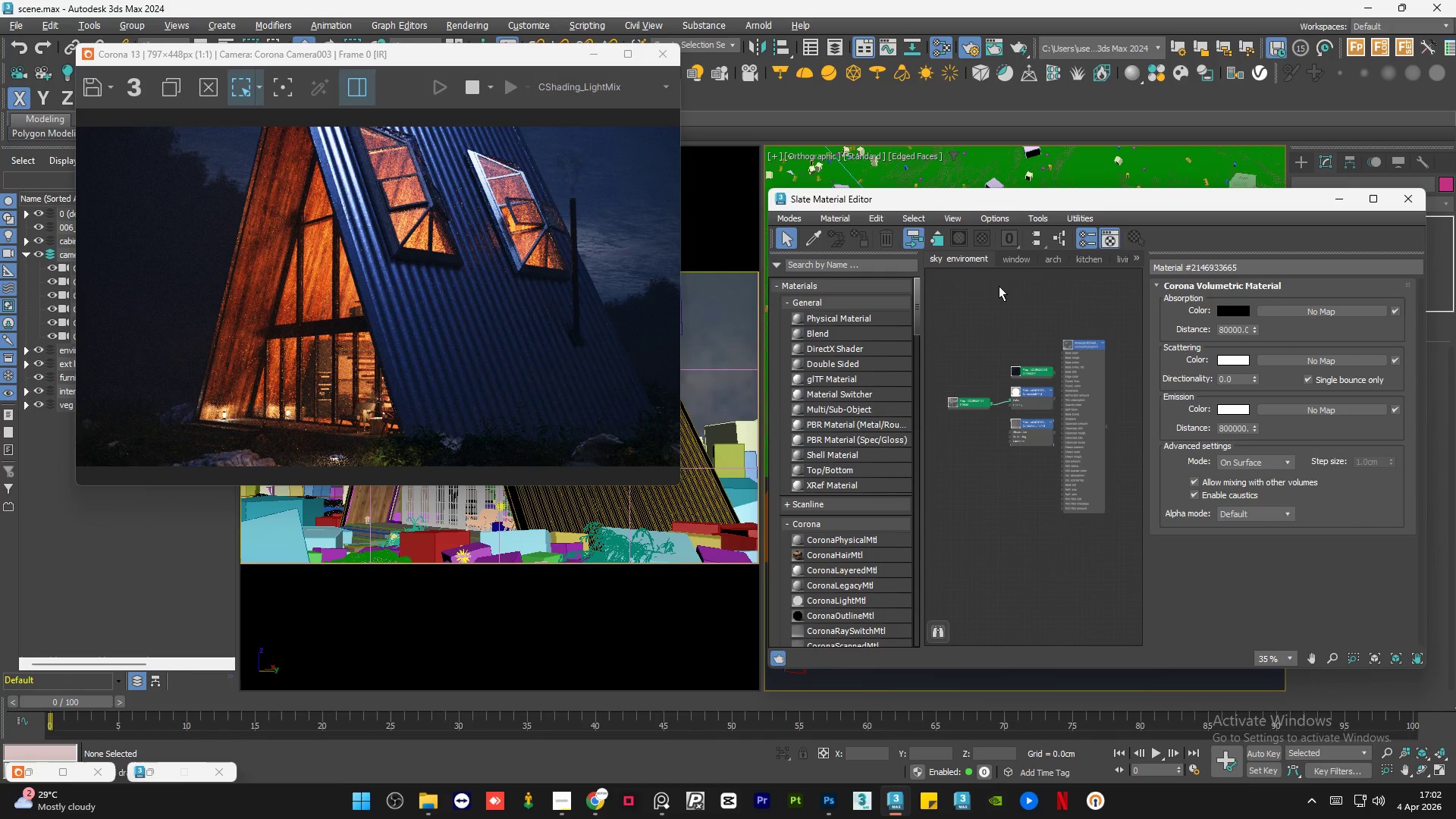 
left_click([1025, 254])
 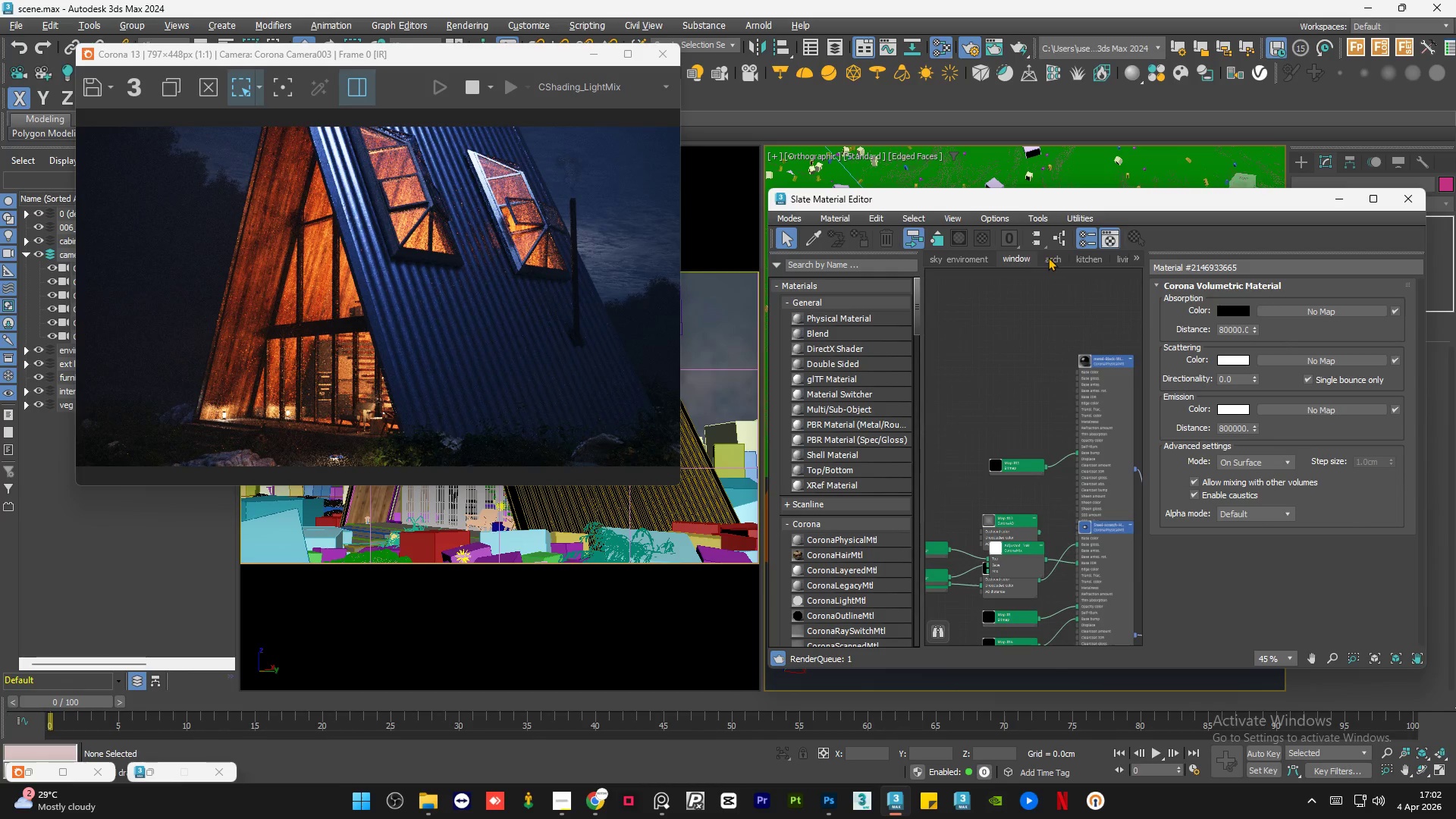 
left_click([1049, 257])
 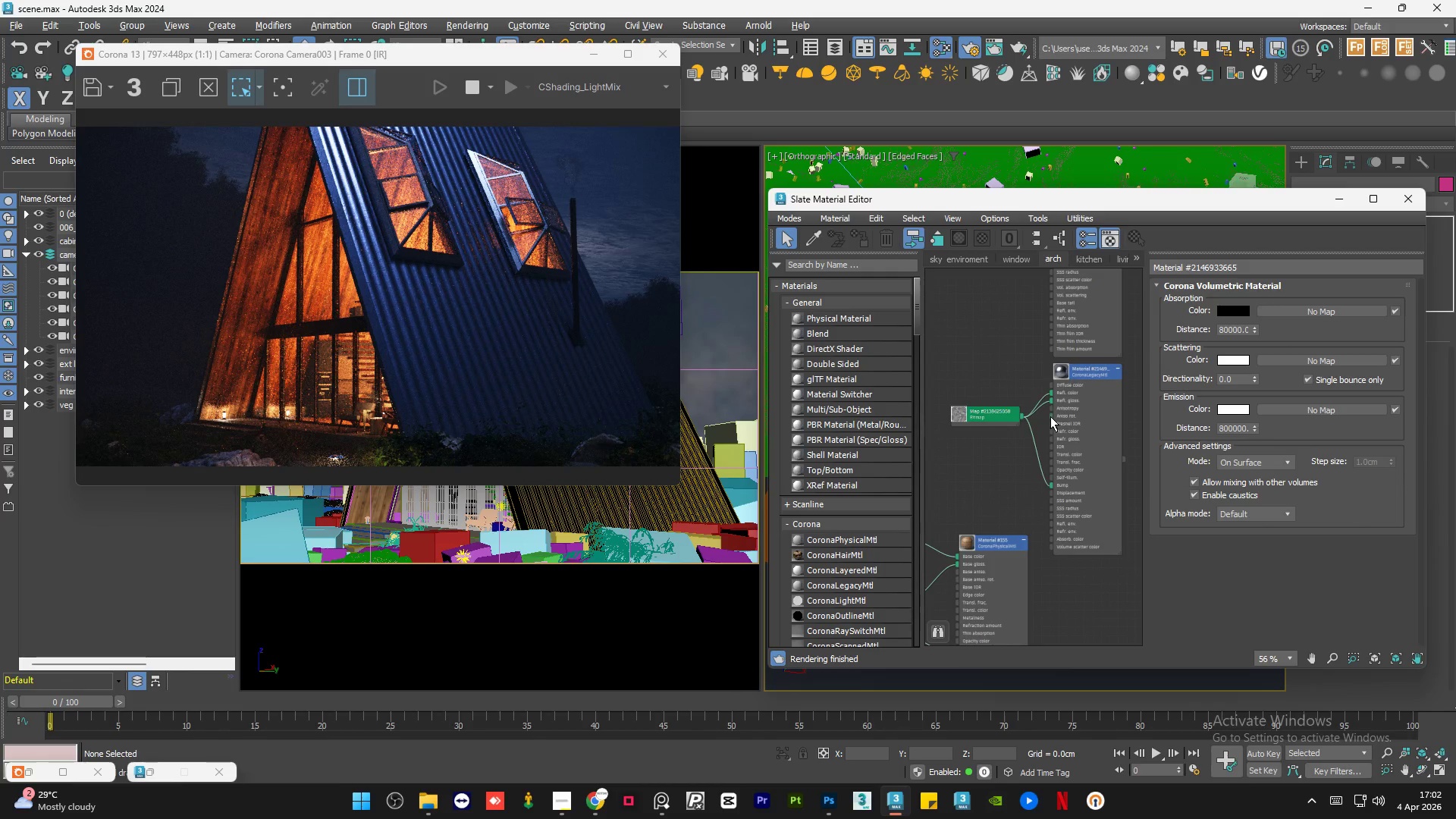 
left_click([1084, 457])
 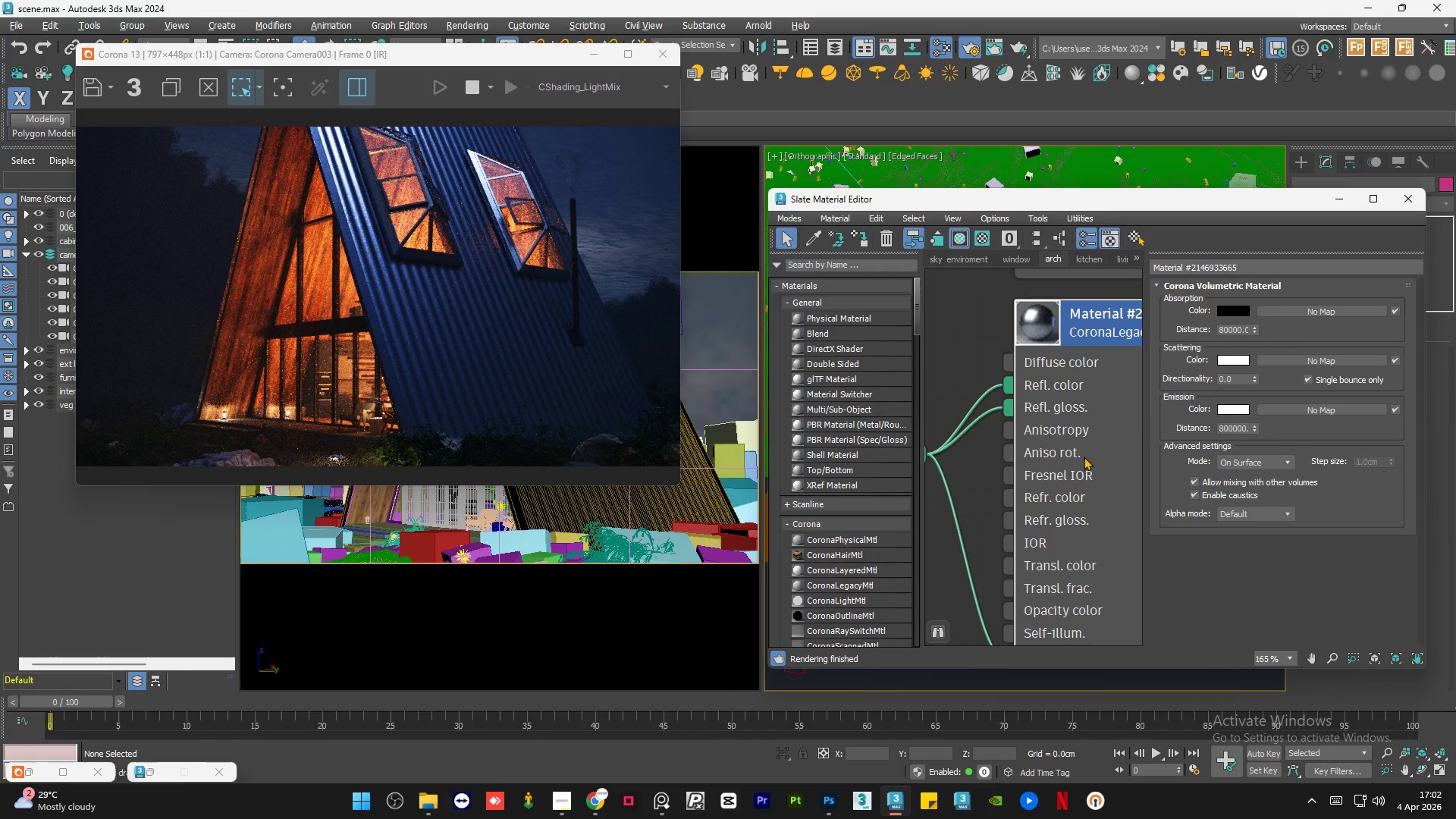 
scroll: coordinate [1084, 457], scroll_direction: up, amount: 10.0
 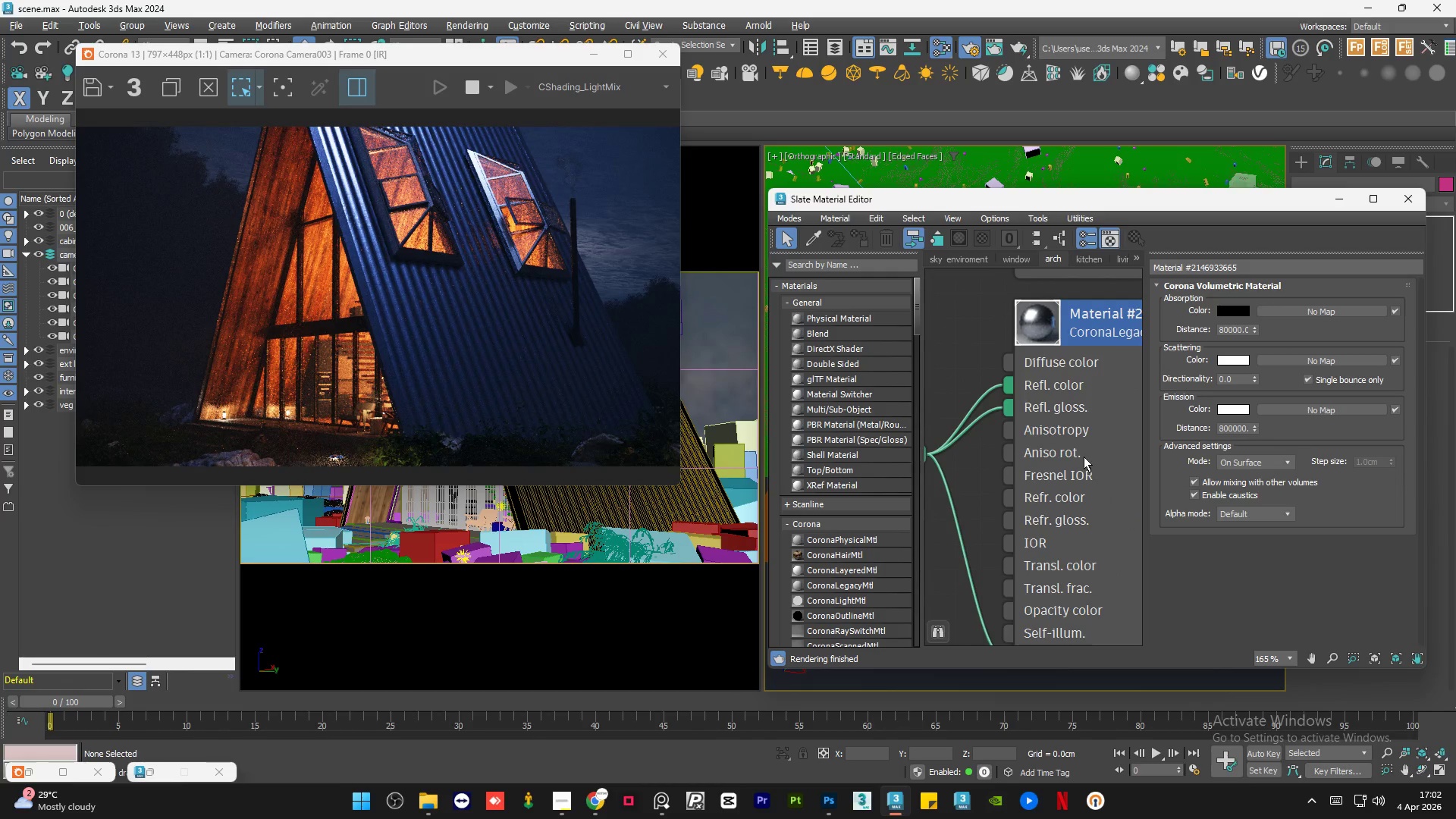 
double_click([1084, 457])
 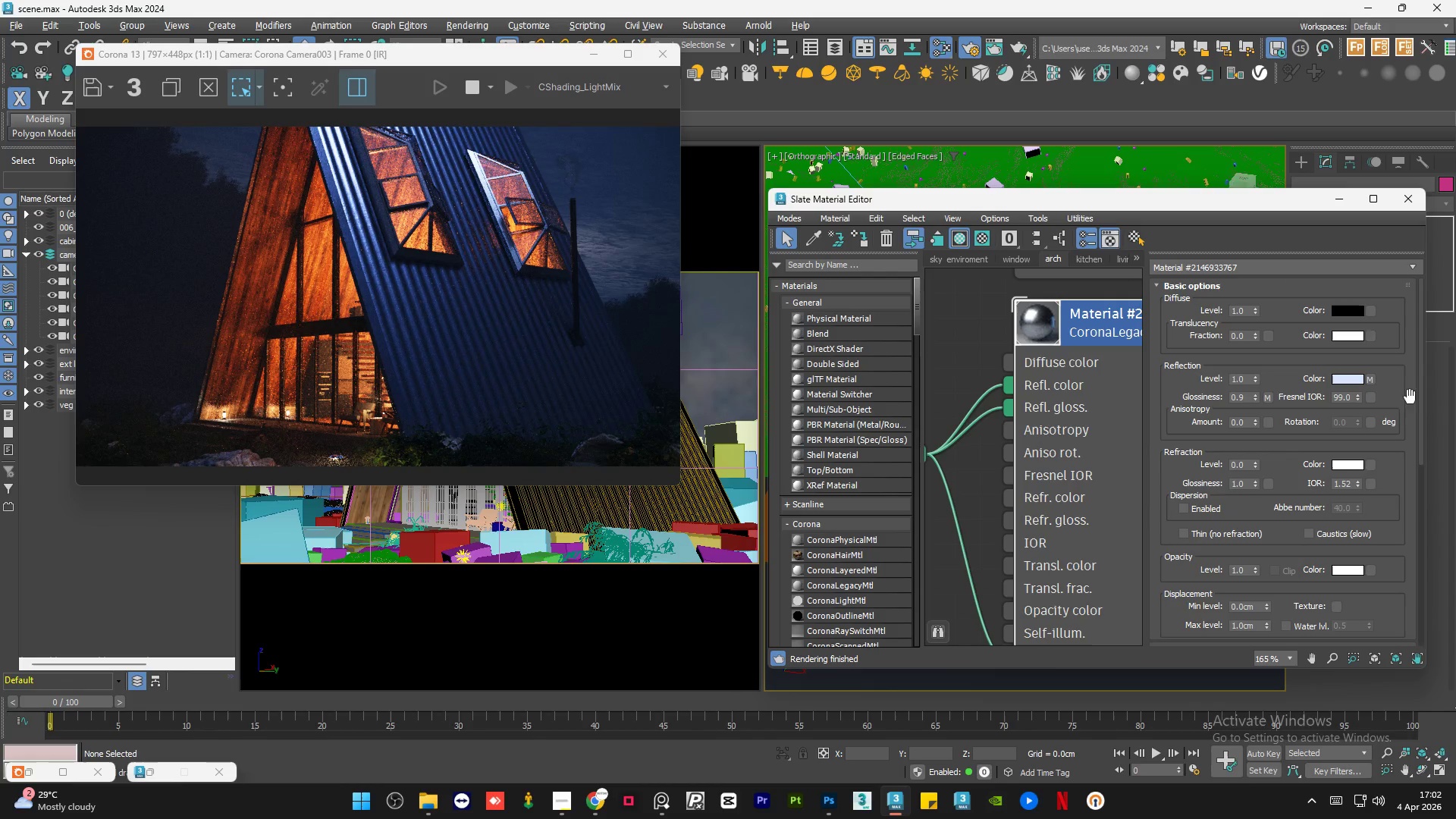 
left_click_drag(start_coordinate=[1419, 403], to_coordinate=[1423, 518])
 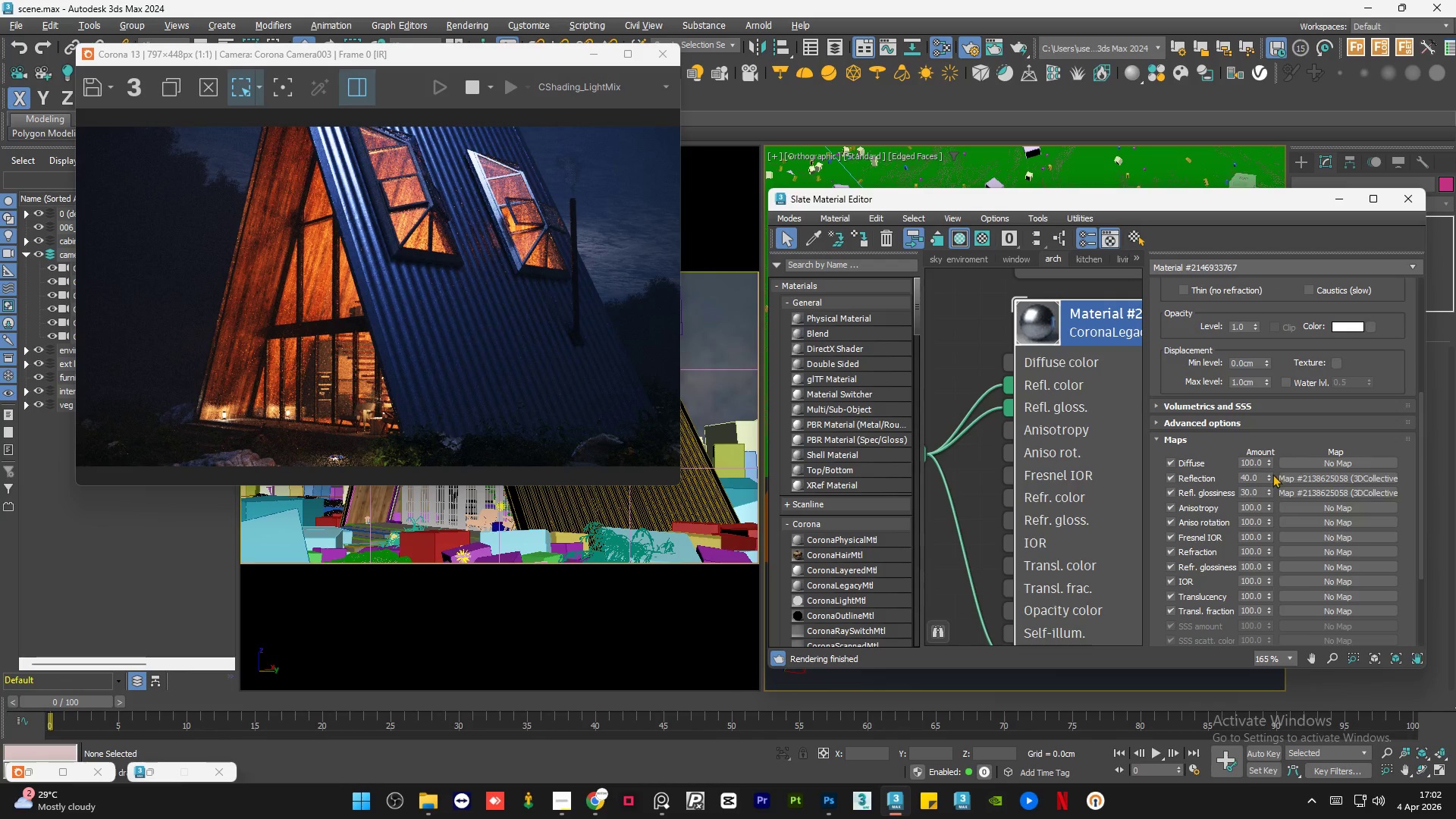 
mouse_move([1259, 490])
 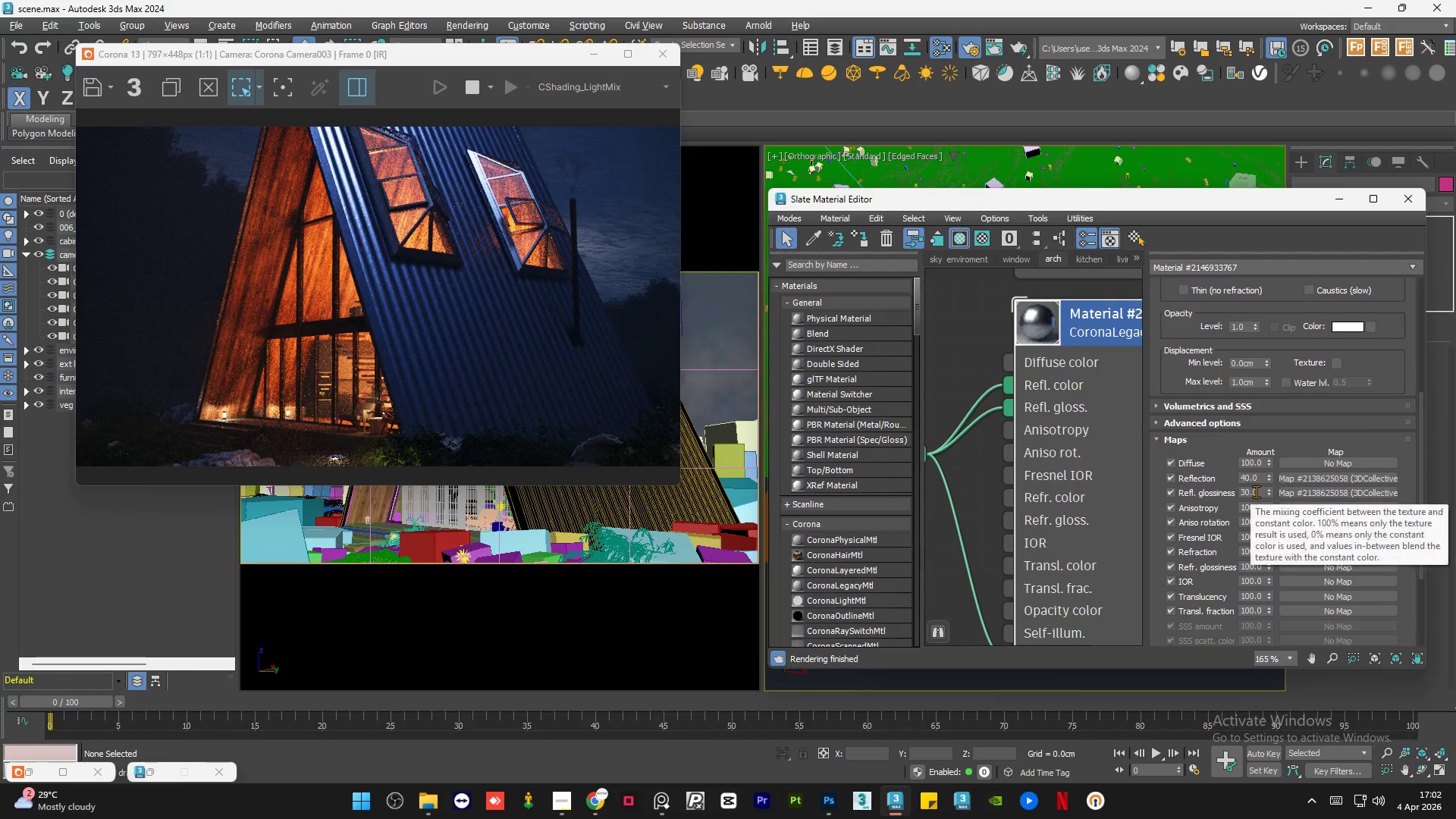 
double_click([1256, 491])
 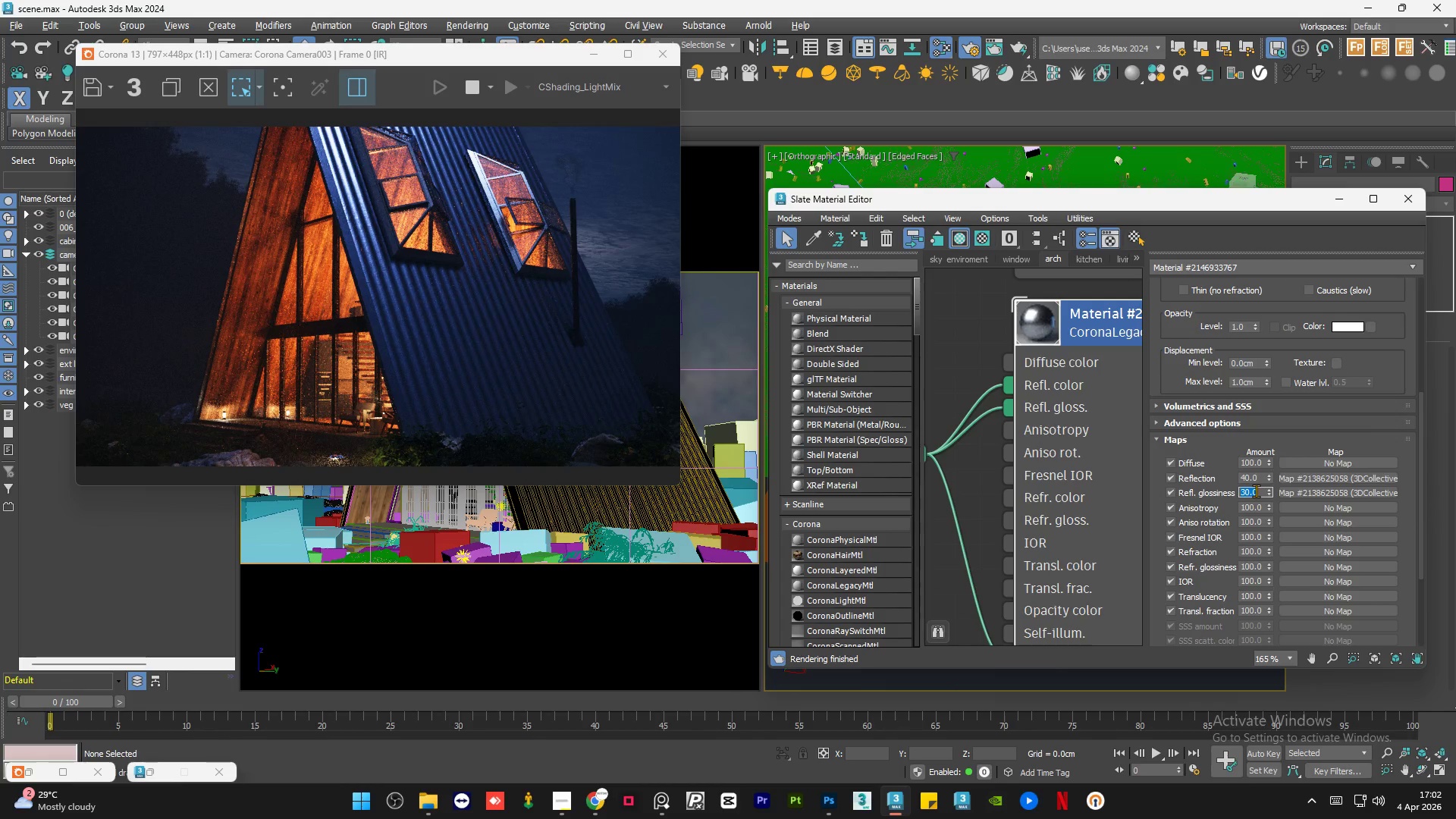 
mouse_move([1298, 480])
 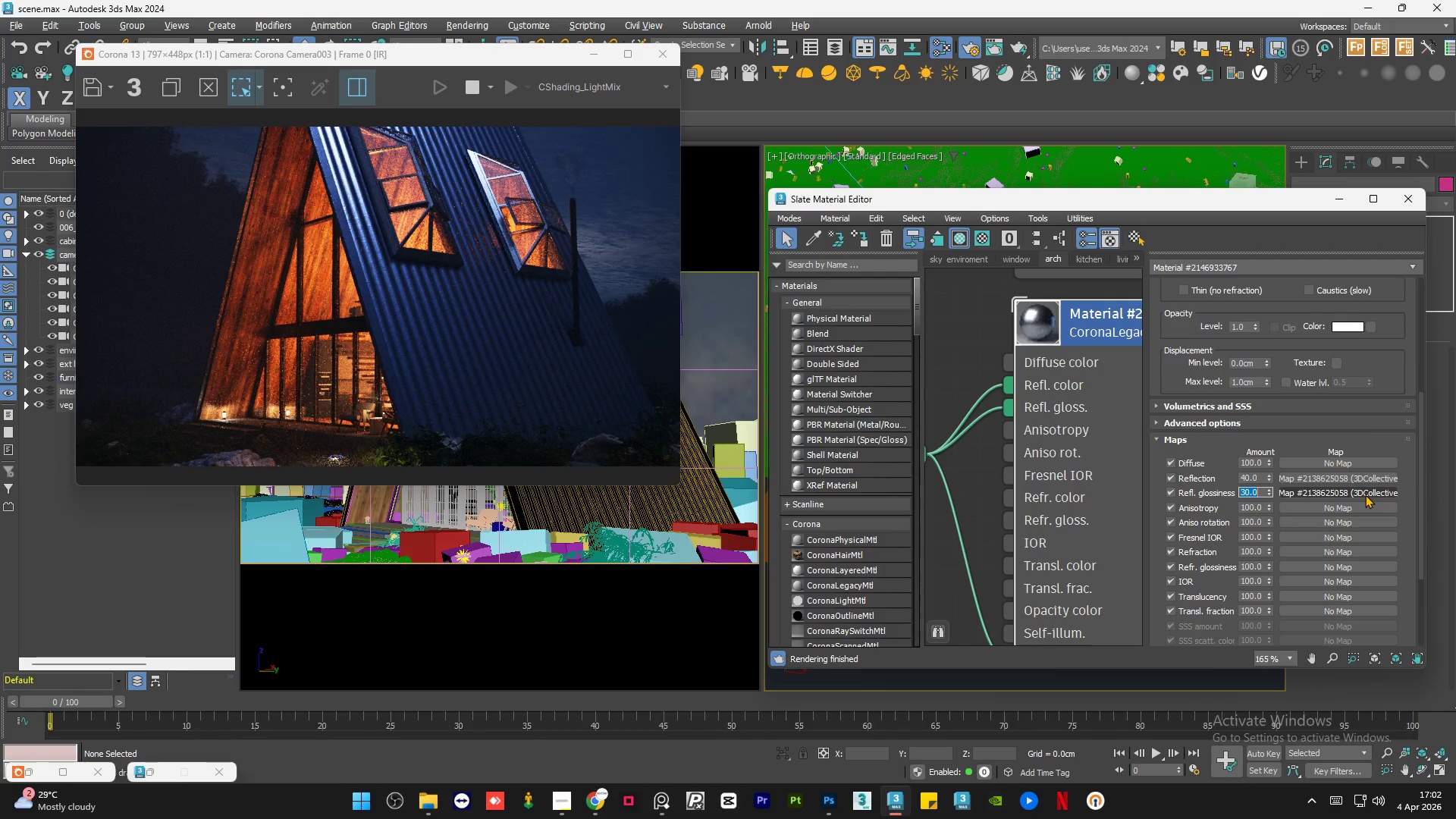 
key(Numpad1)
 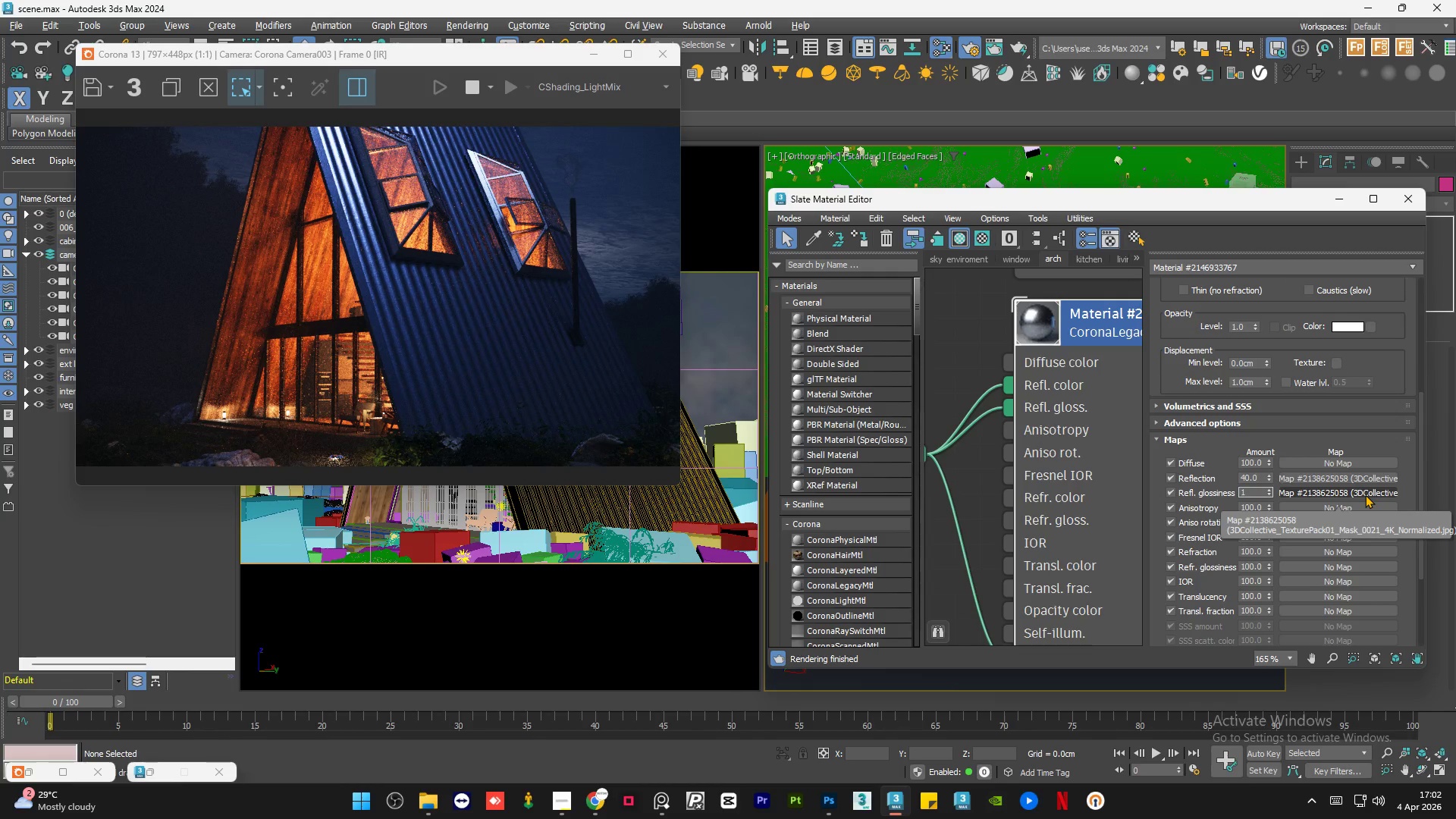 
key(Numpad0)
 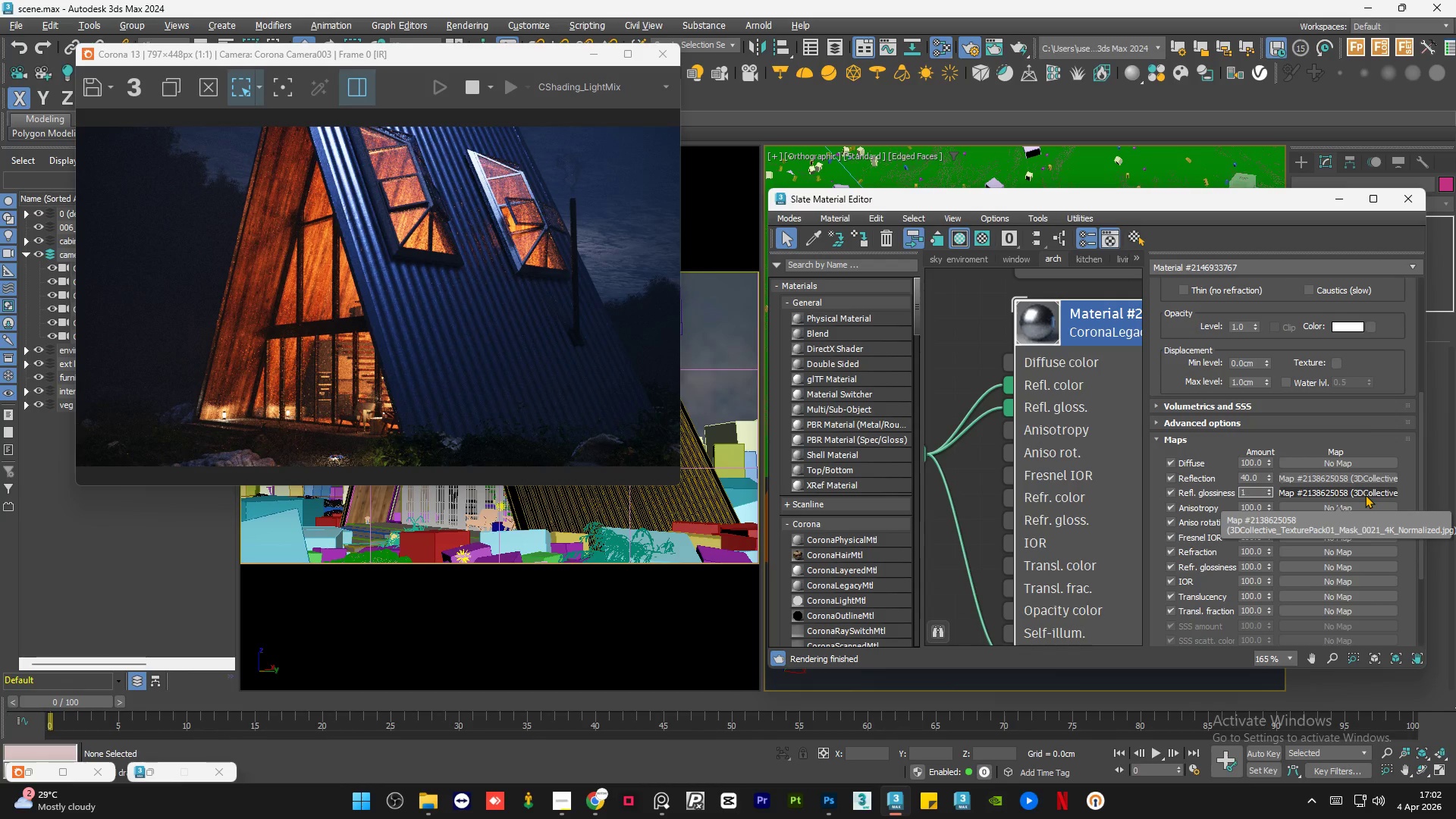 
key(Numpad0)
 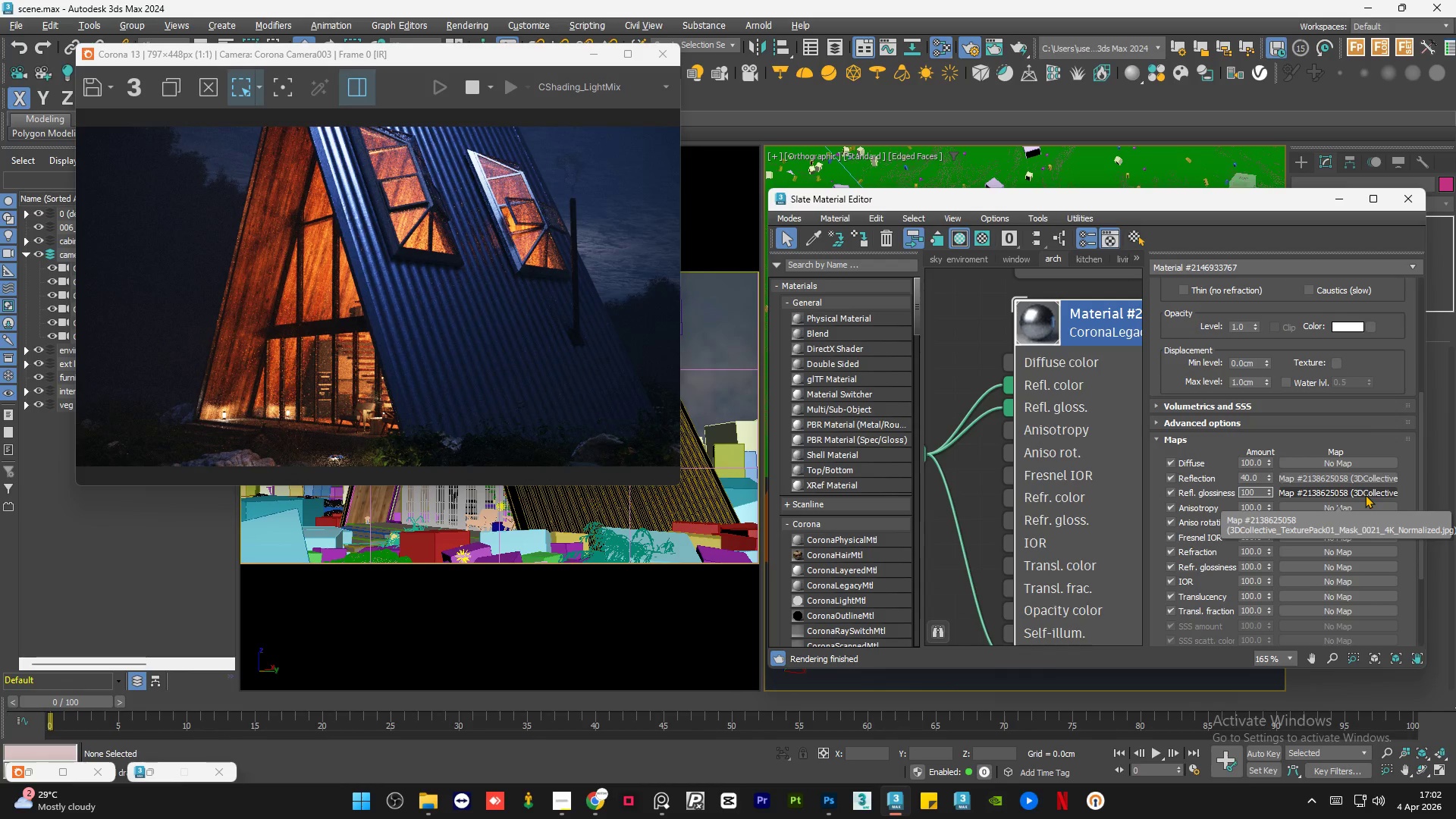 
key(NumpadEnter)
 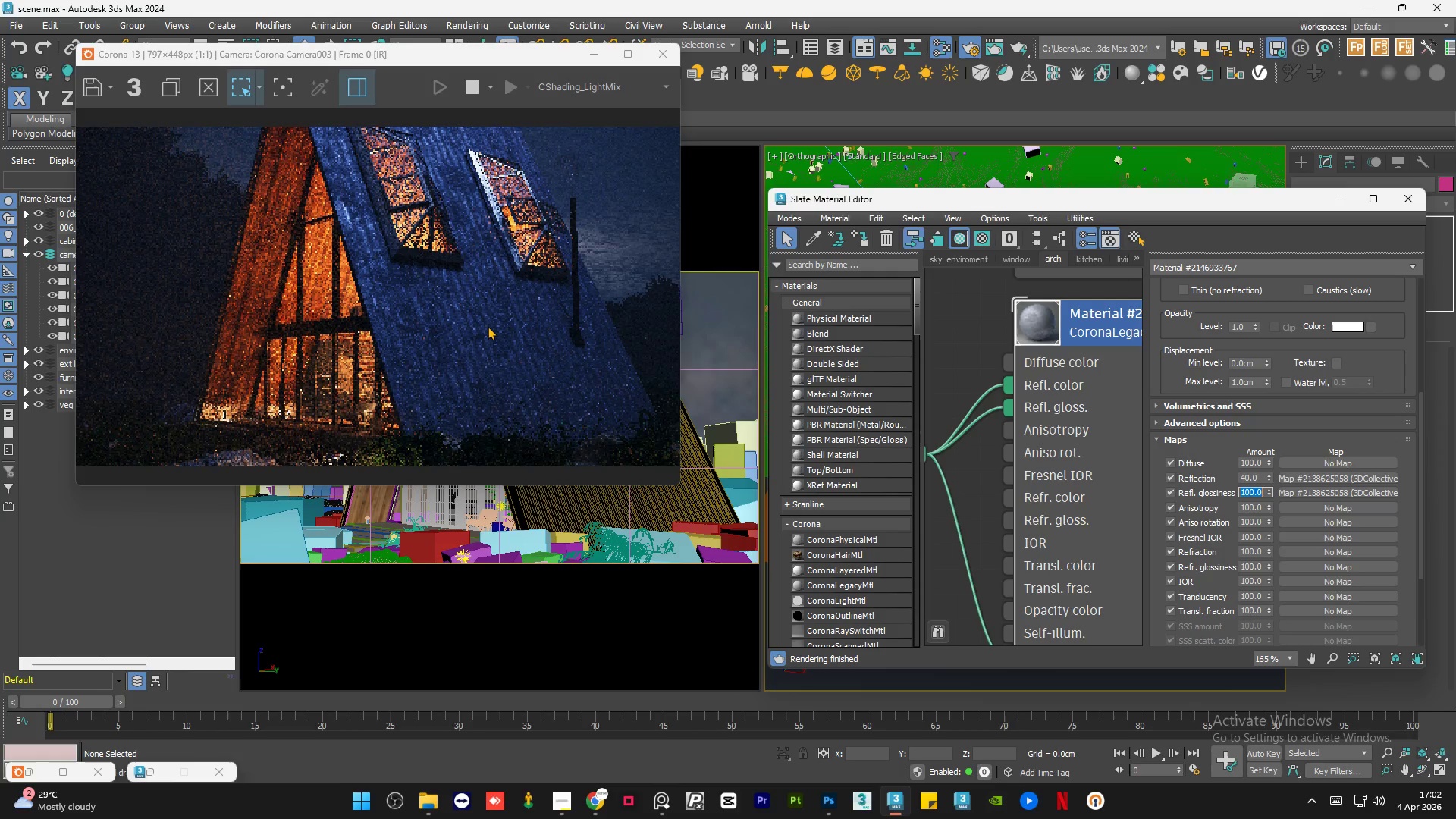 
wait(5.88)
 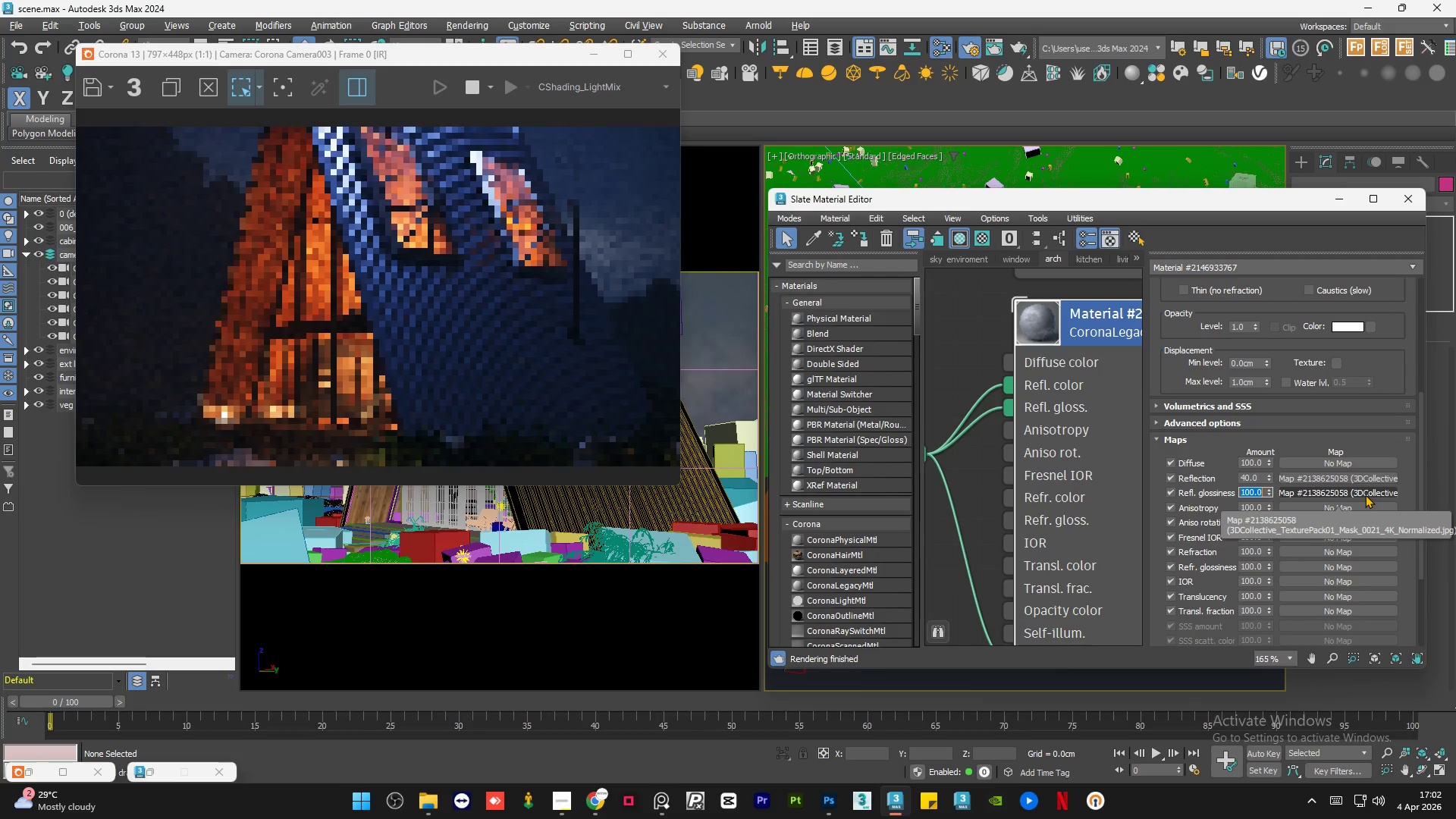 
key(Numpad5)
 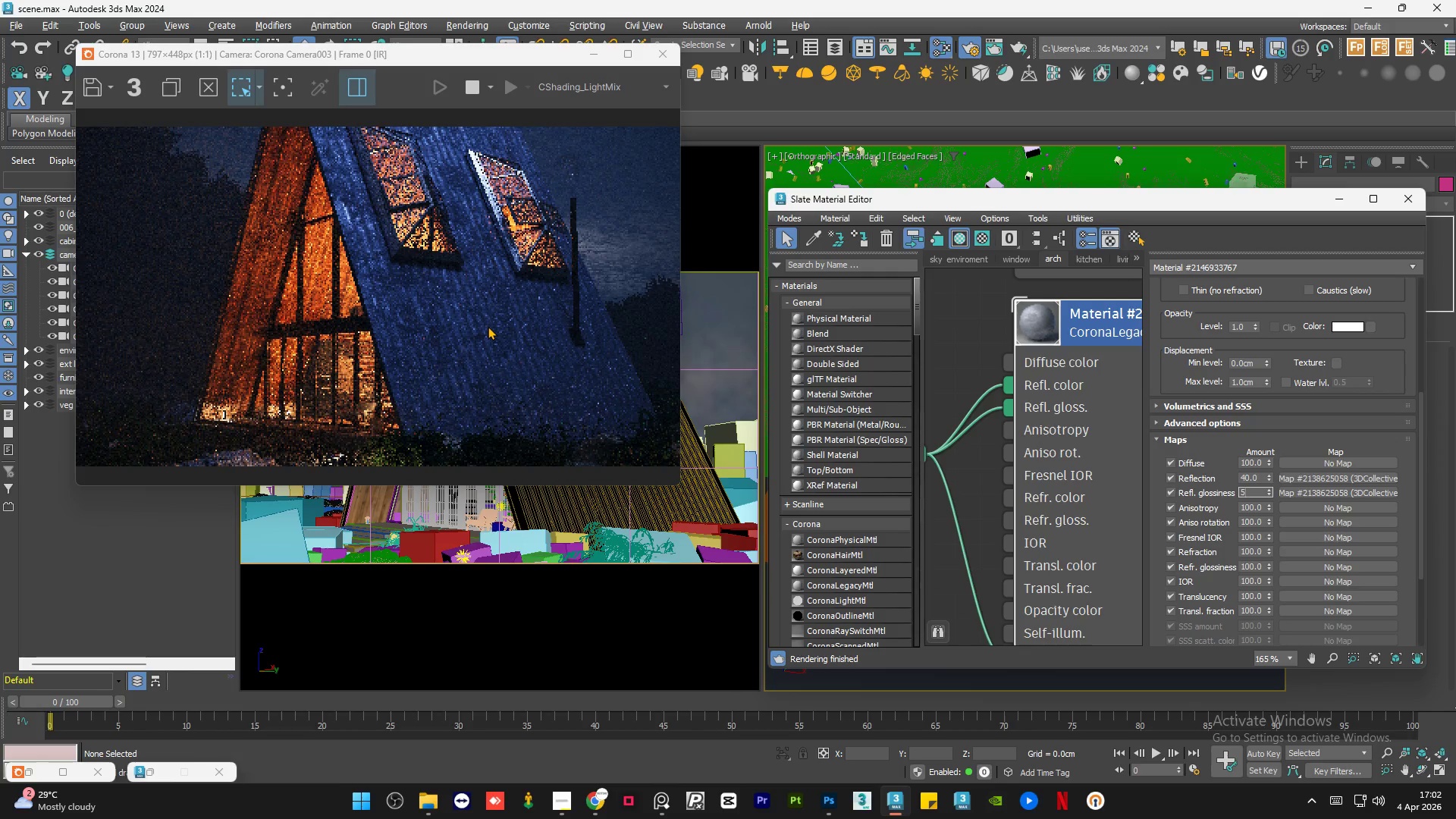 
key(Numpad0)
 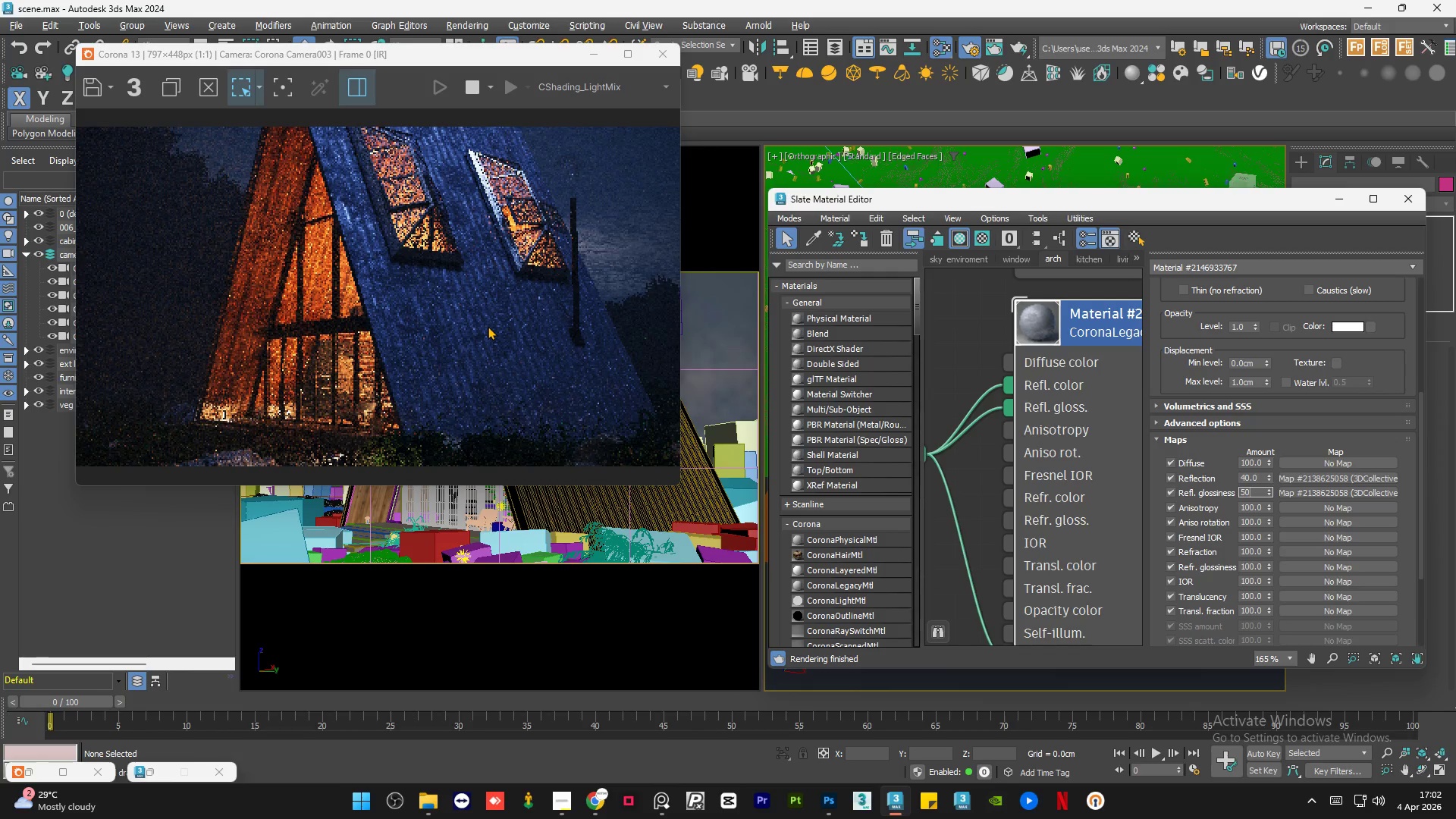 
key(NumpadEnter)
 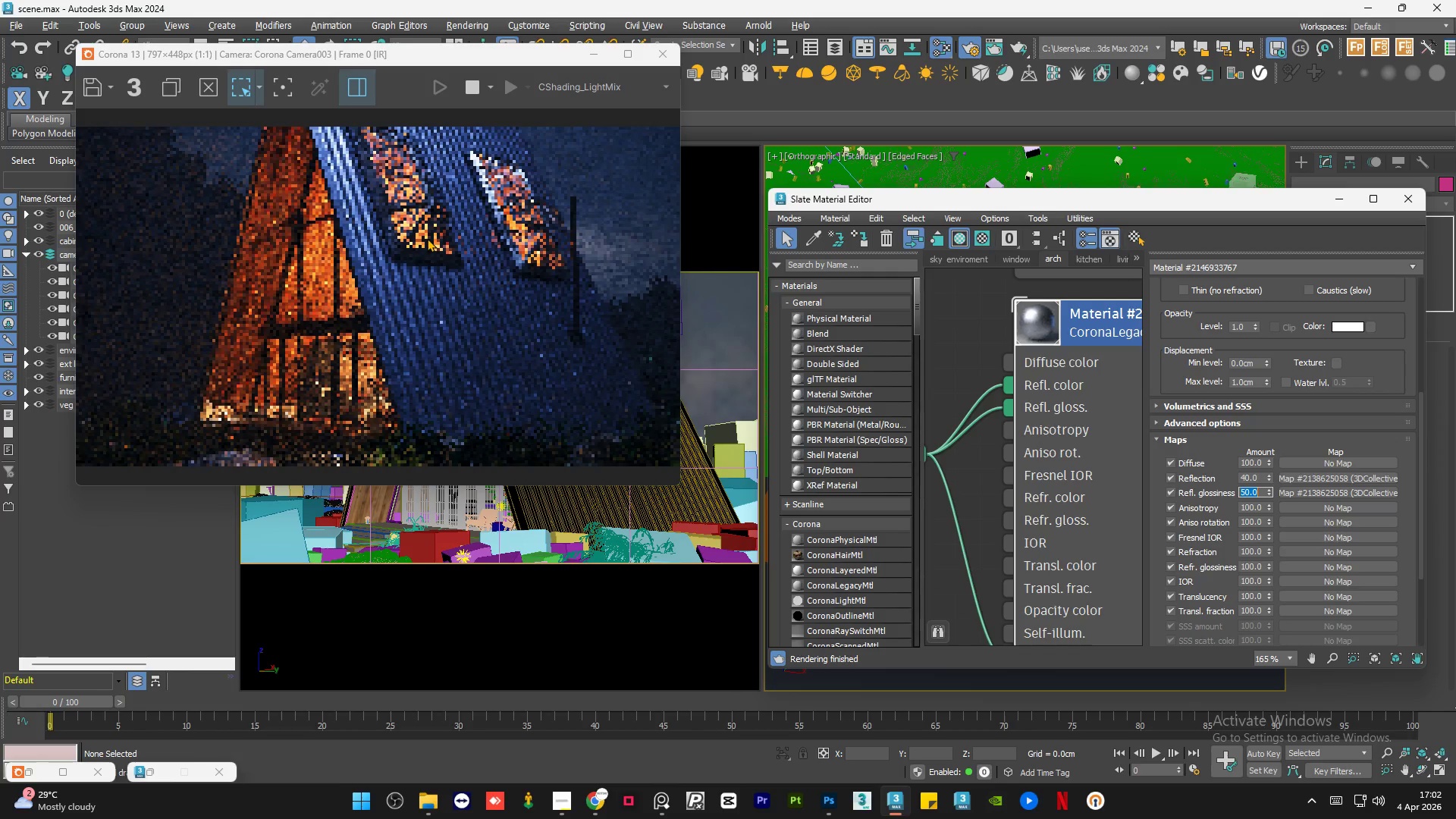 
key(Numpad6)
 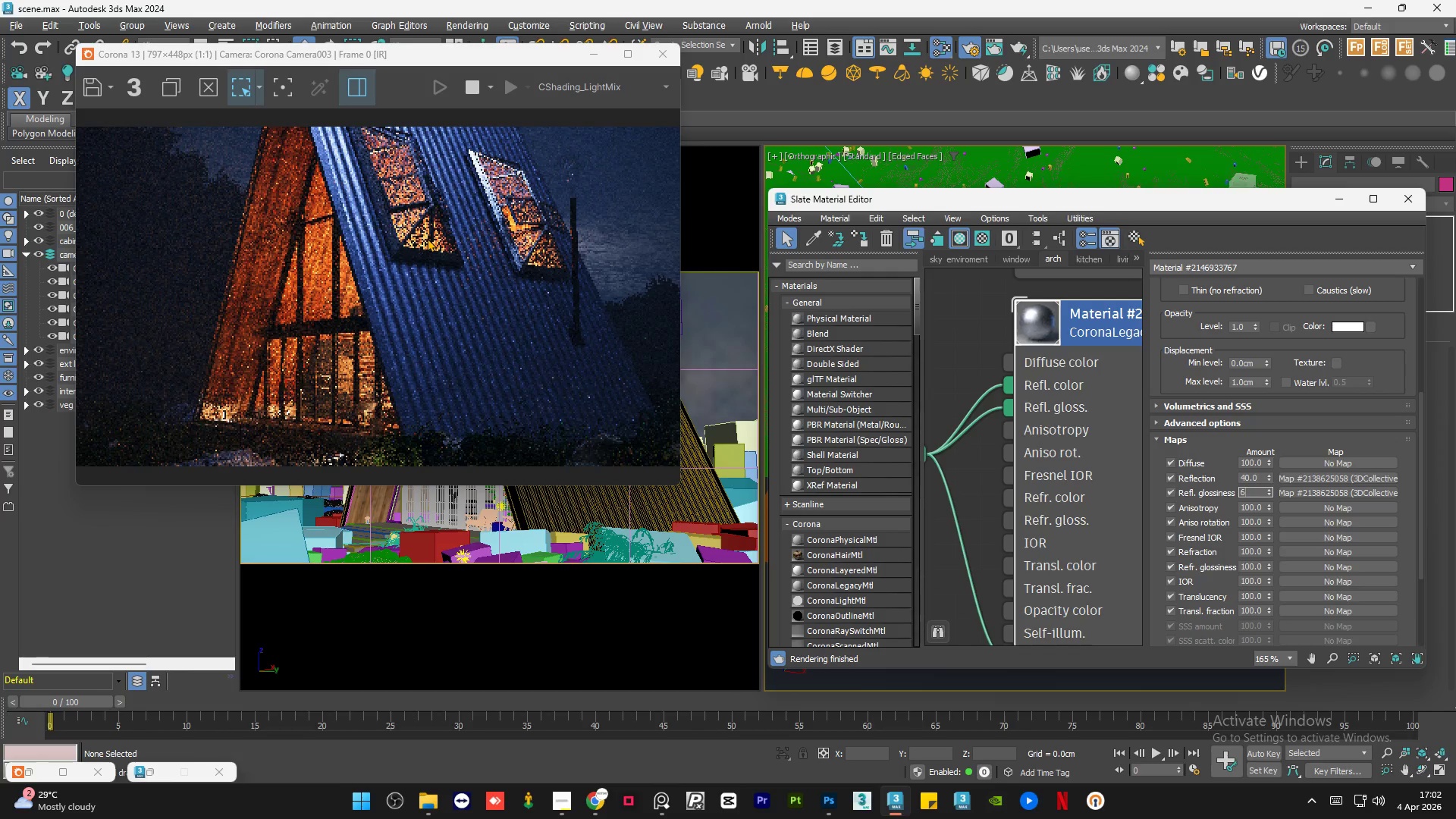 
key(Numpad0)
 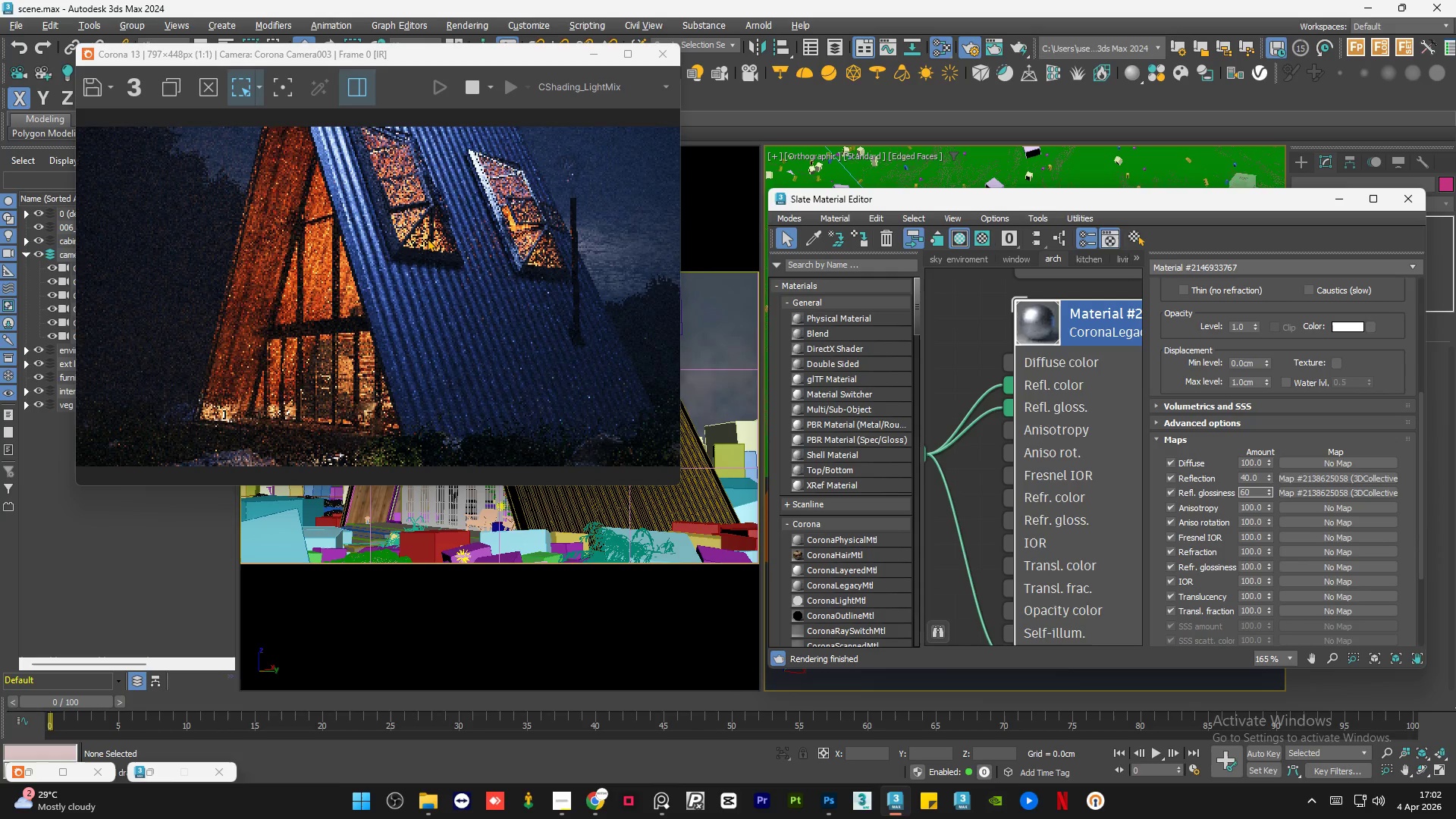 
key(NumpadEnter)
 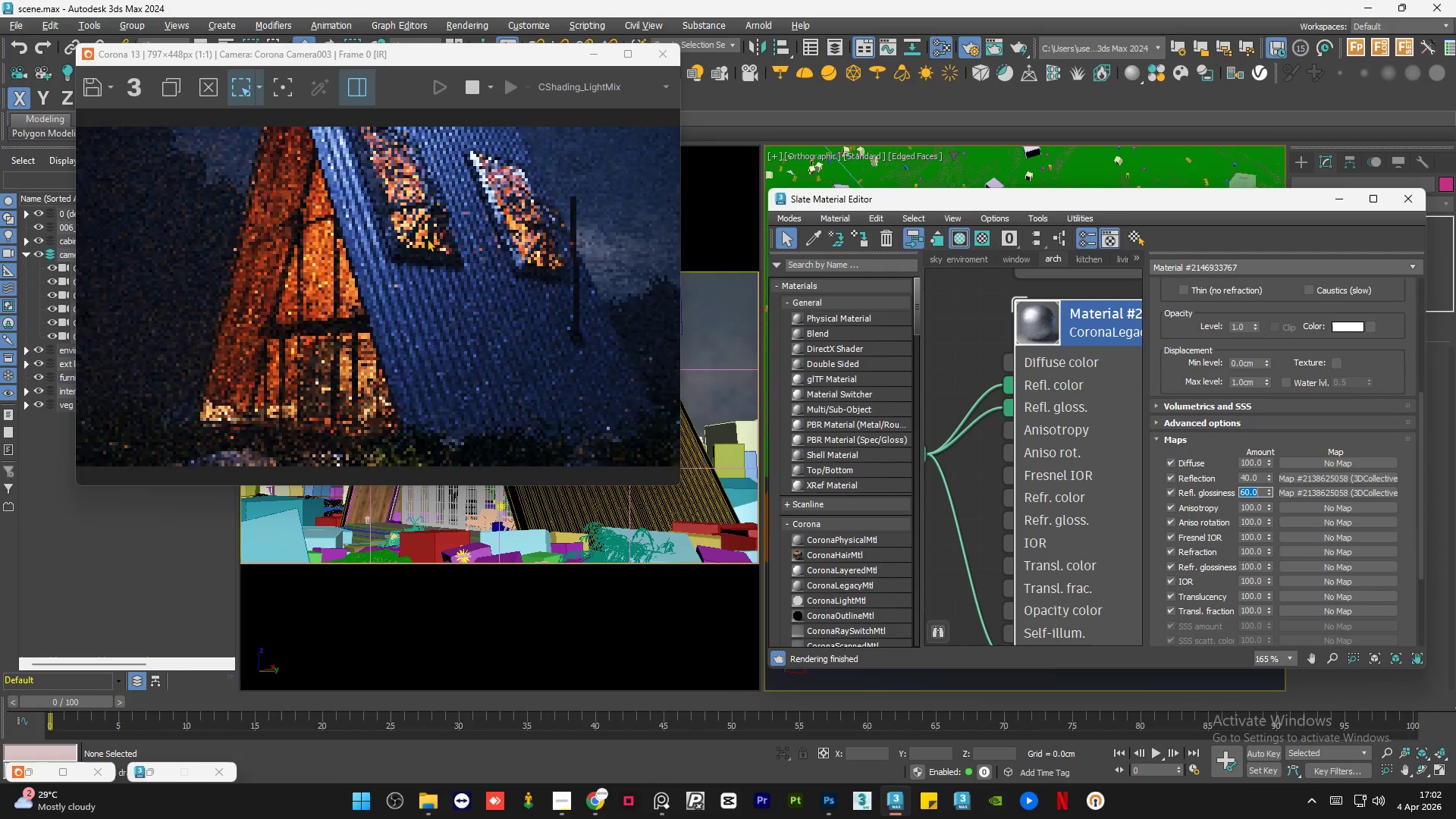 
scroll: coordinate [438, 339], scroll_direction: up, amount: 2.0
 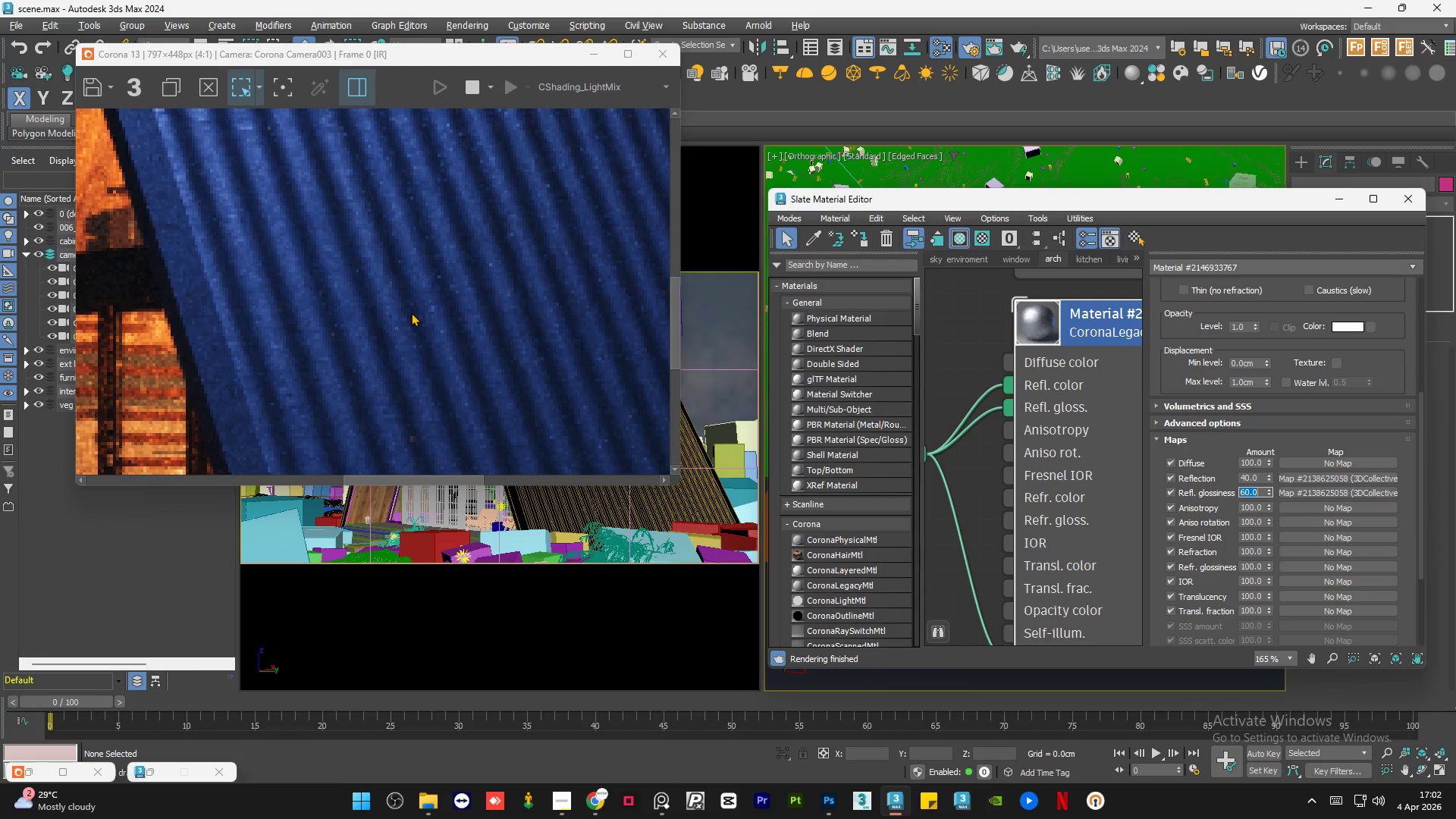 
wait(5.19)
 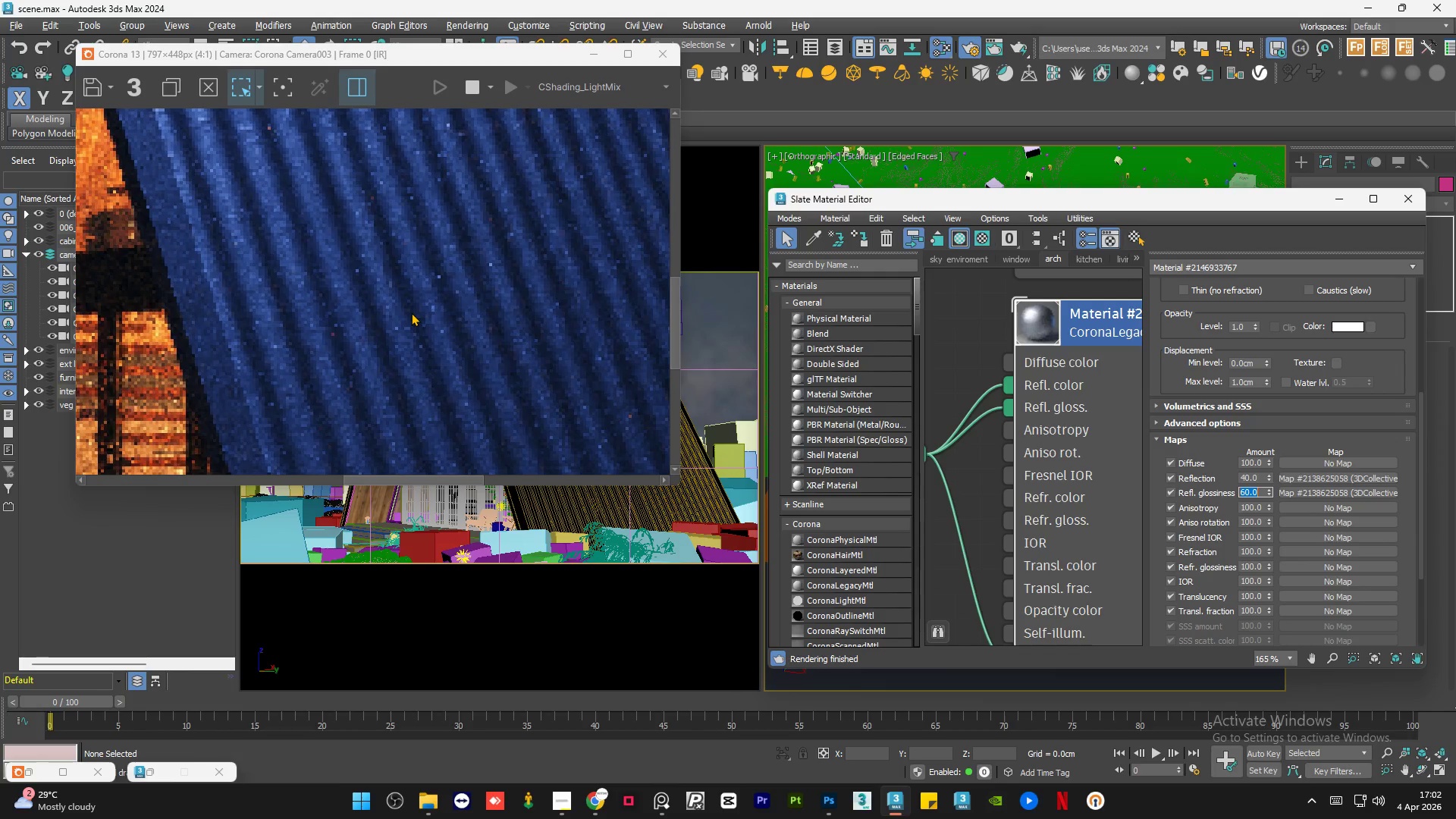 
scroll: coordinate [376, 325], scroll_direction: down, amount: 2.0
 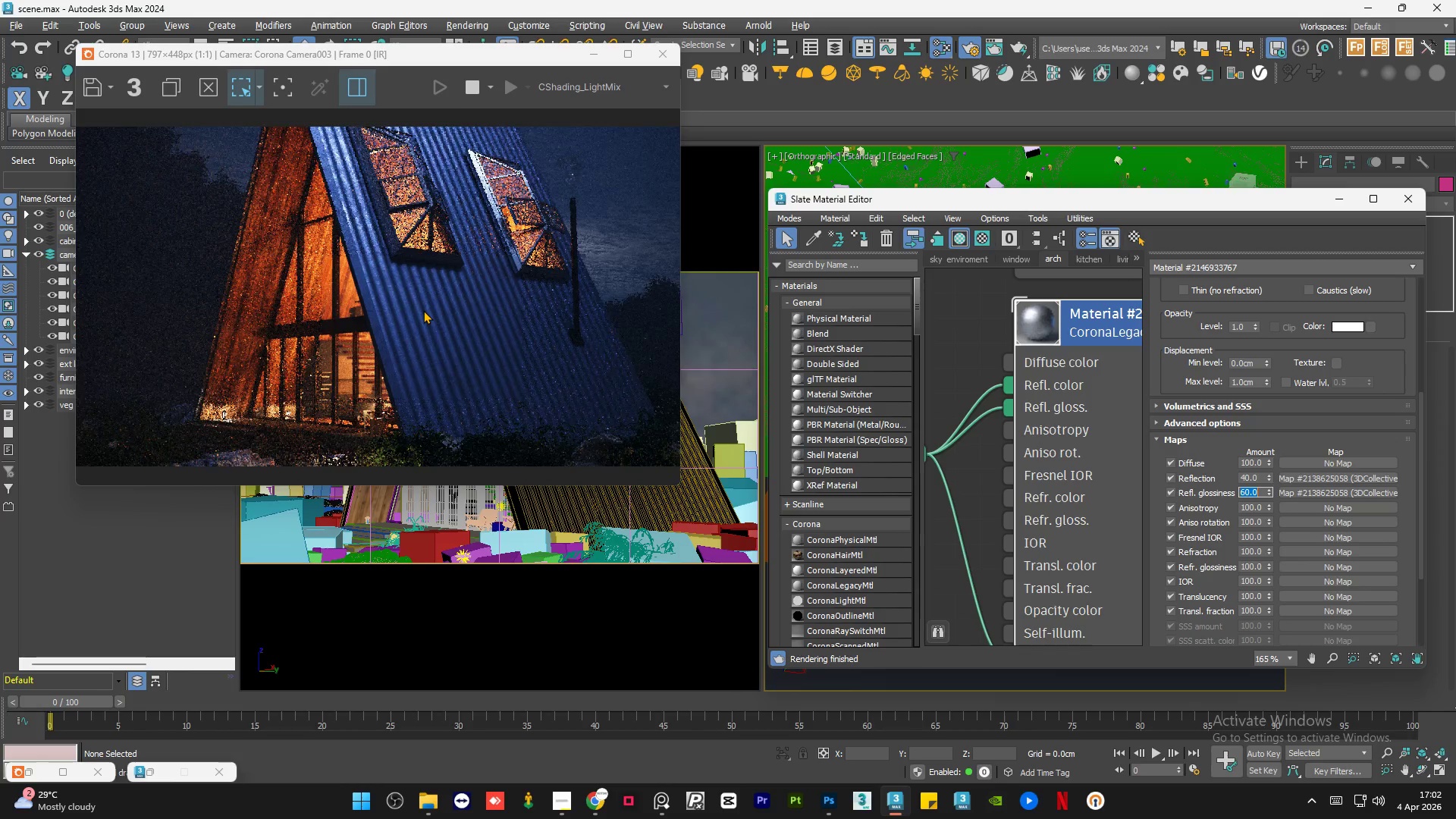 
scroll: coordinate [423, 310], scroll_direction: up, amount: 1.0
 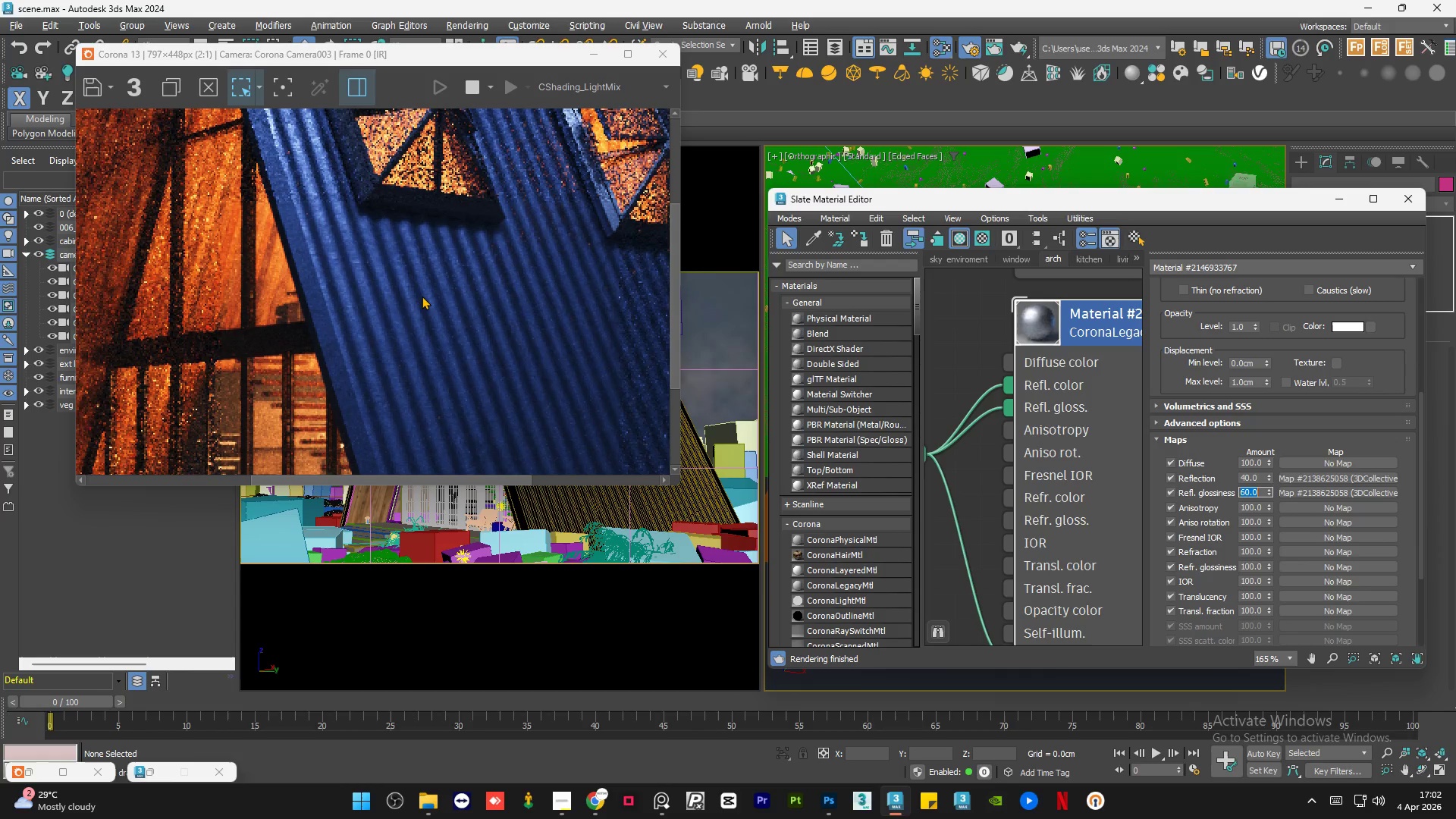 
scroll: coordinate [415, 300], scroll_direction: down, amount: 1.0
 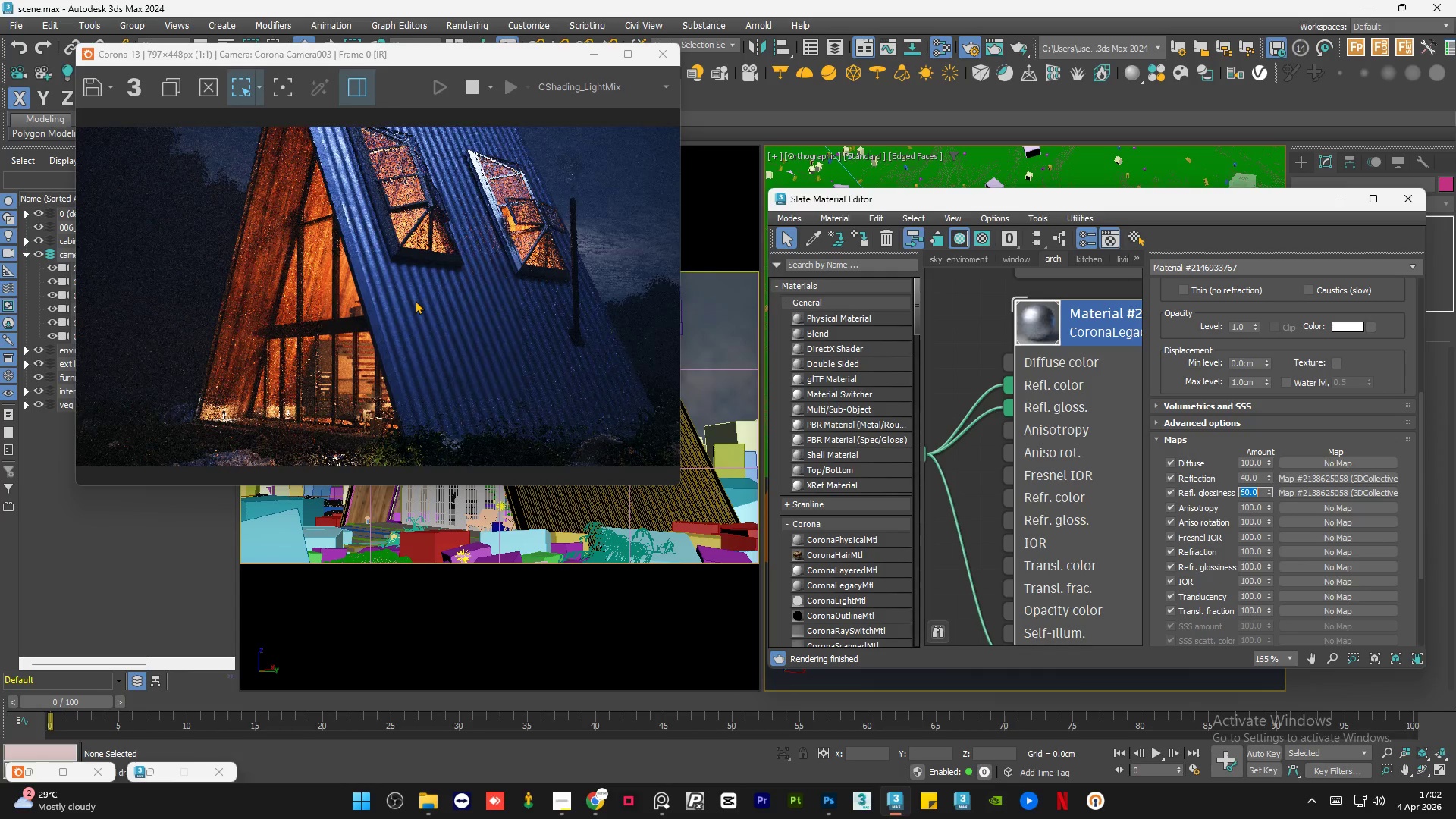 
scroll: coordinate [429, 240], scroll_direction: none, amount: 0.0
 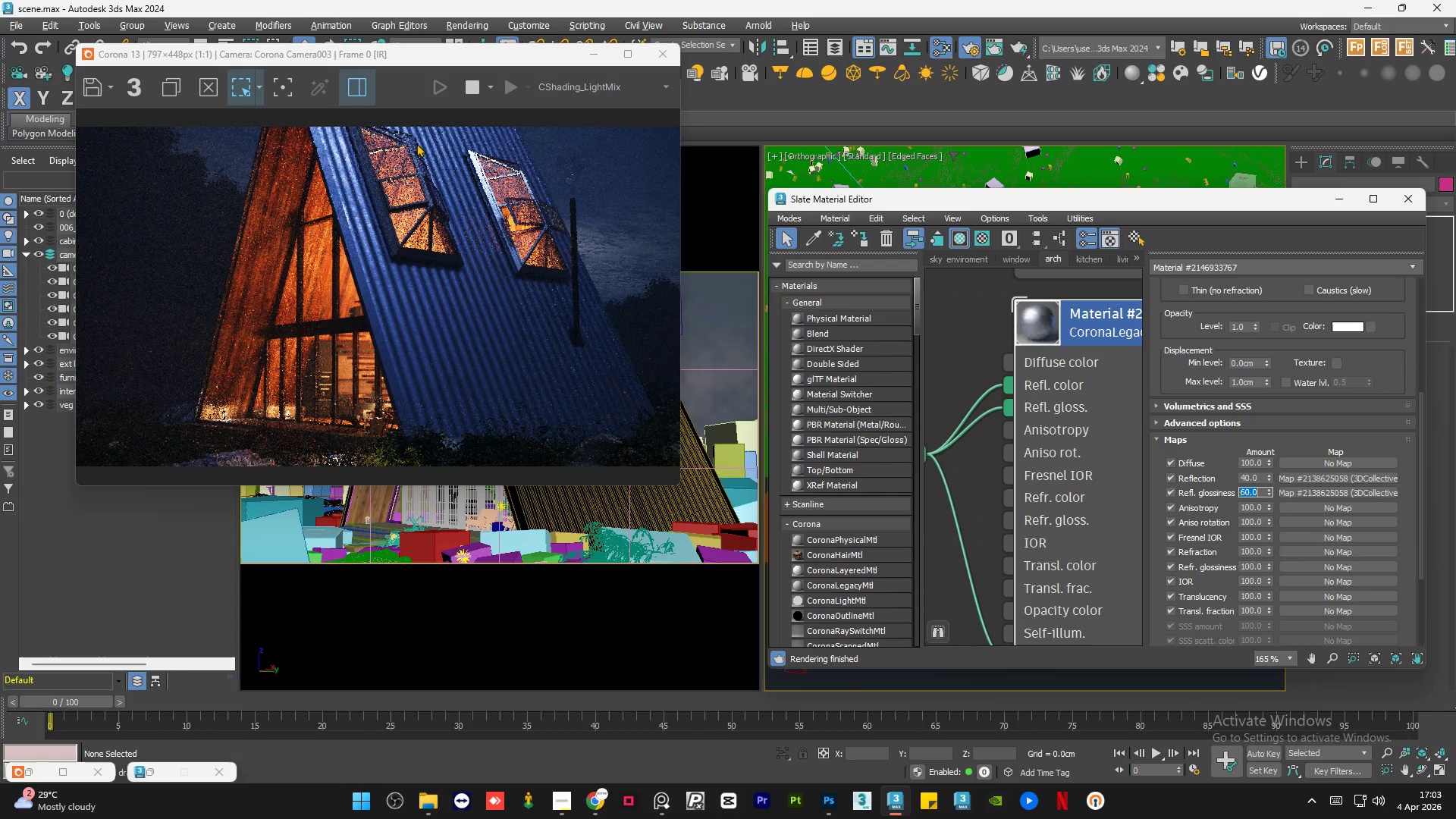 
scroll: coordinate [438, 133], scroll_direction: up, amount: 2.0
 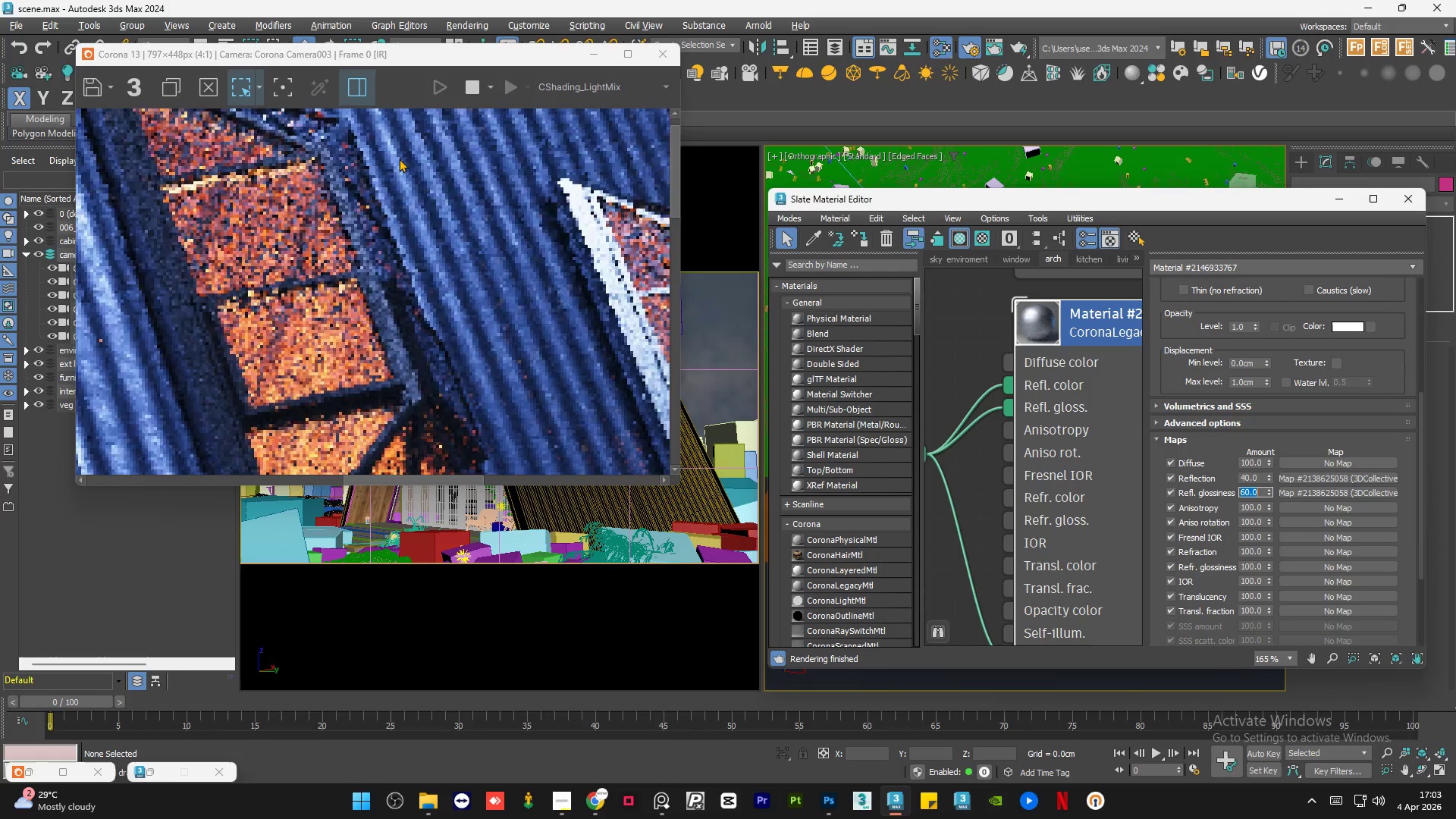 
scroll: coordinate [312, 169], scroll_direction: down, amount: 2.0
 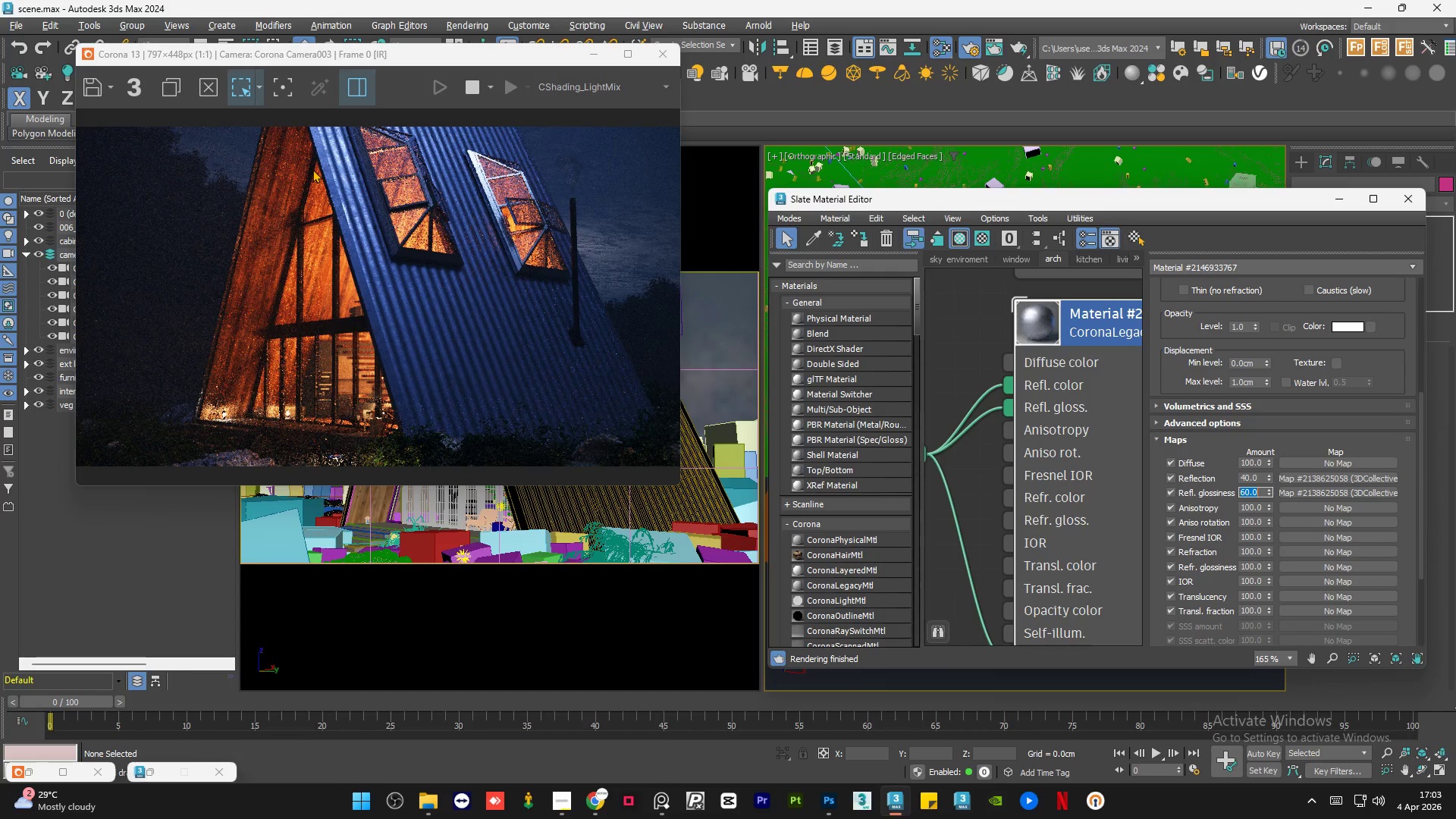 
key(Numpad9)
 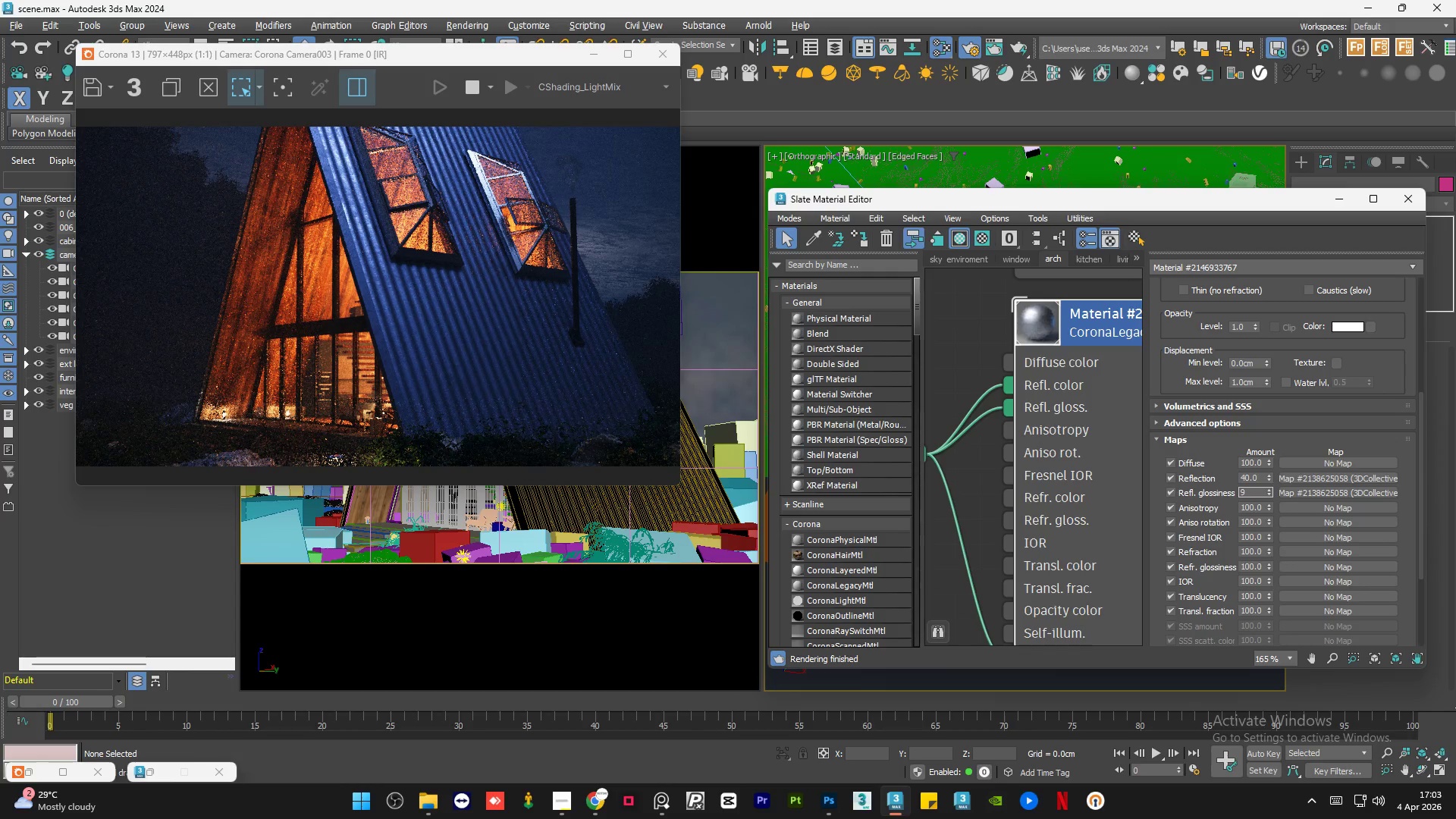 
key(Numpad0)
 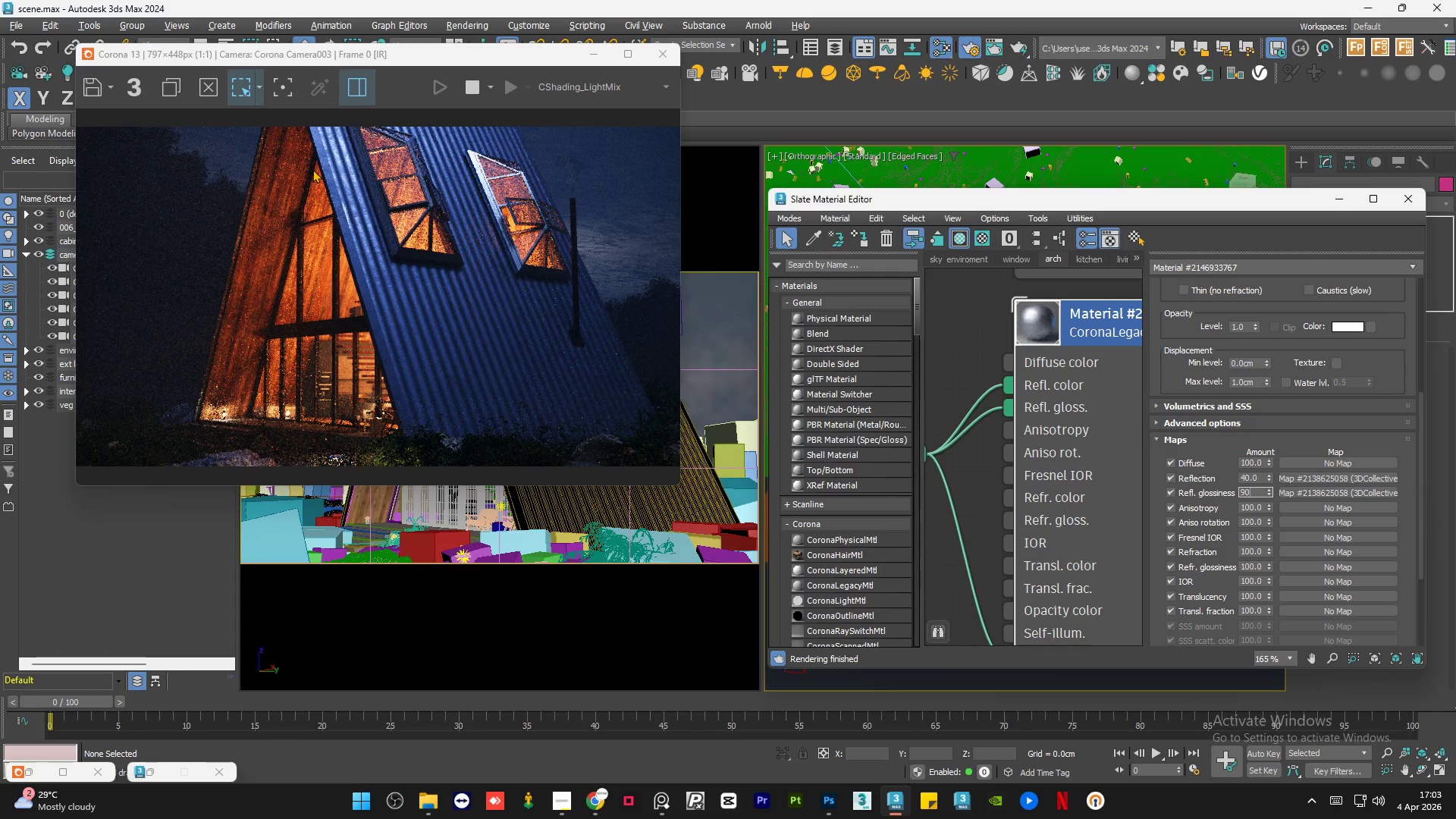 
key(NumpadEnter)
 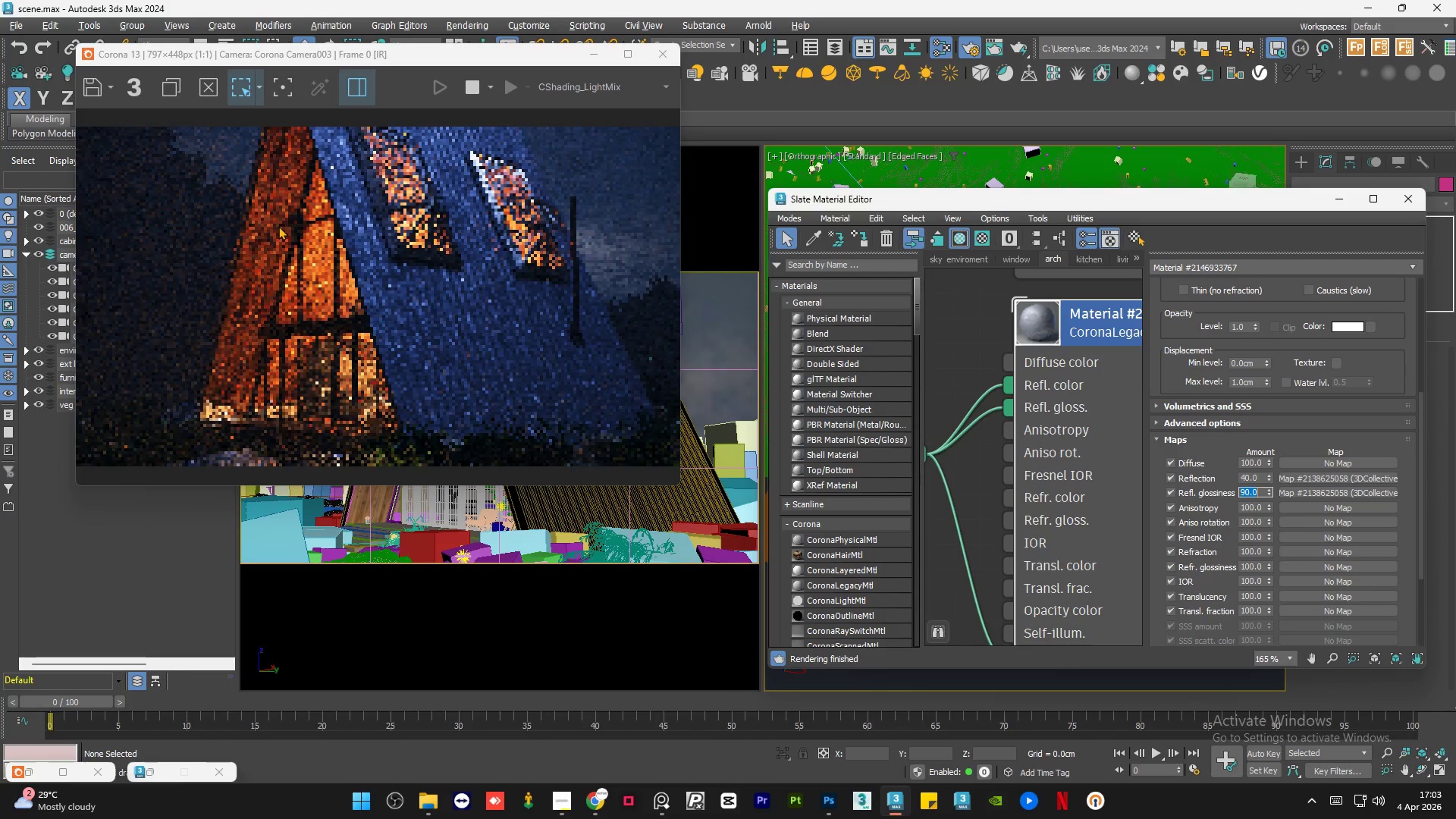 
key(Numpad3)
 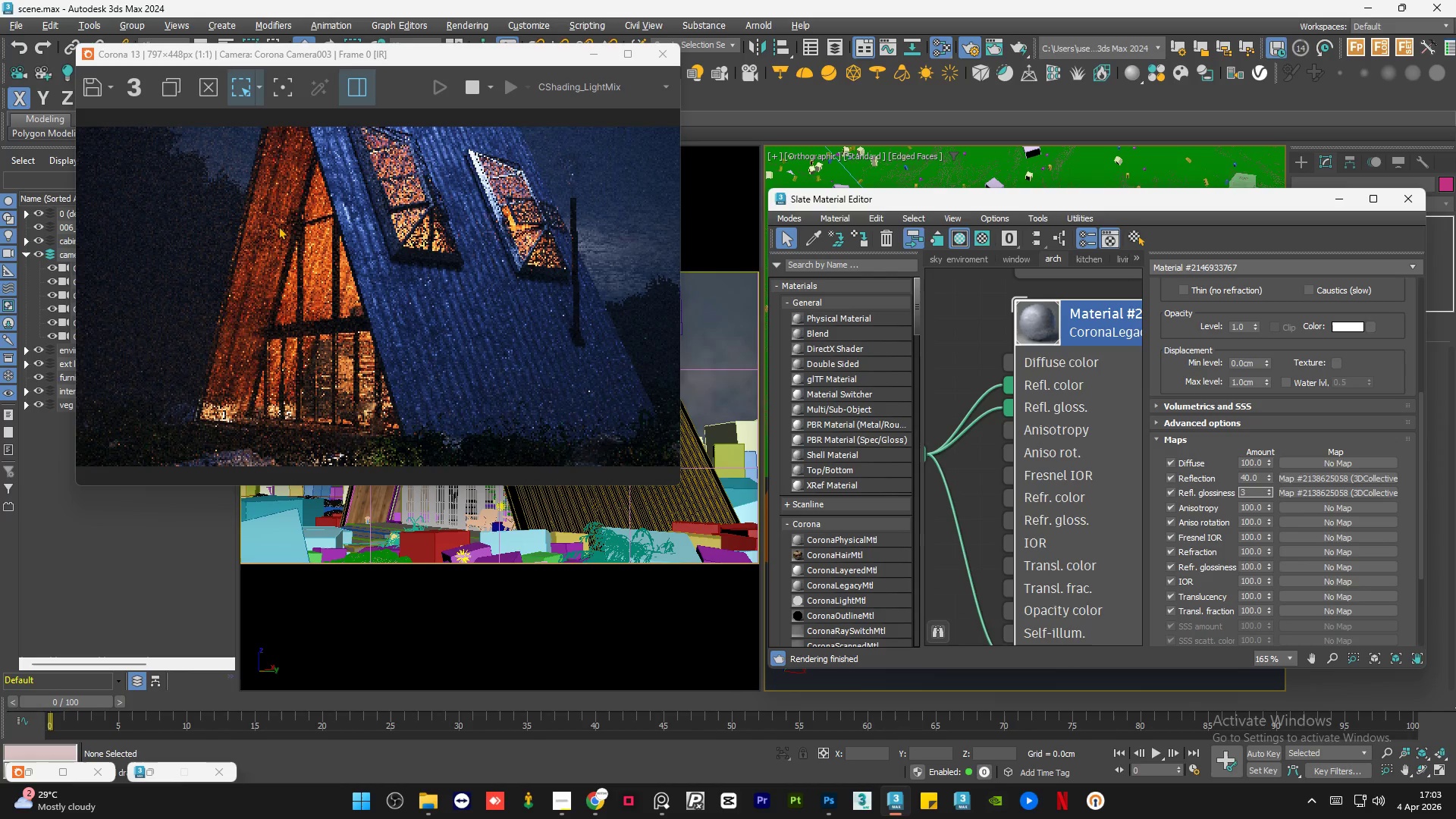 
key(Numpad0)
 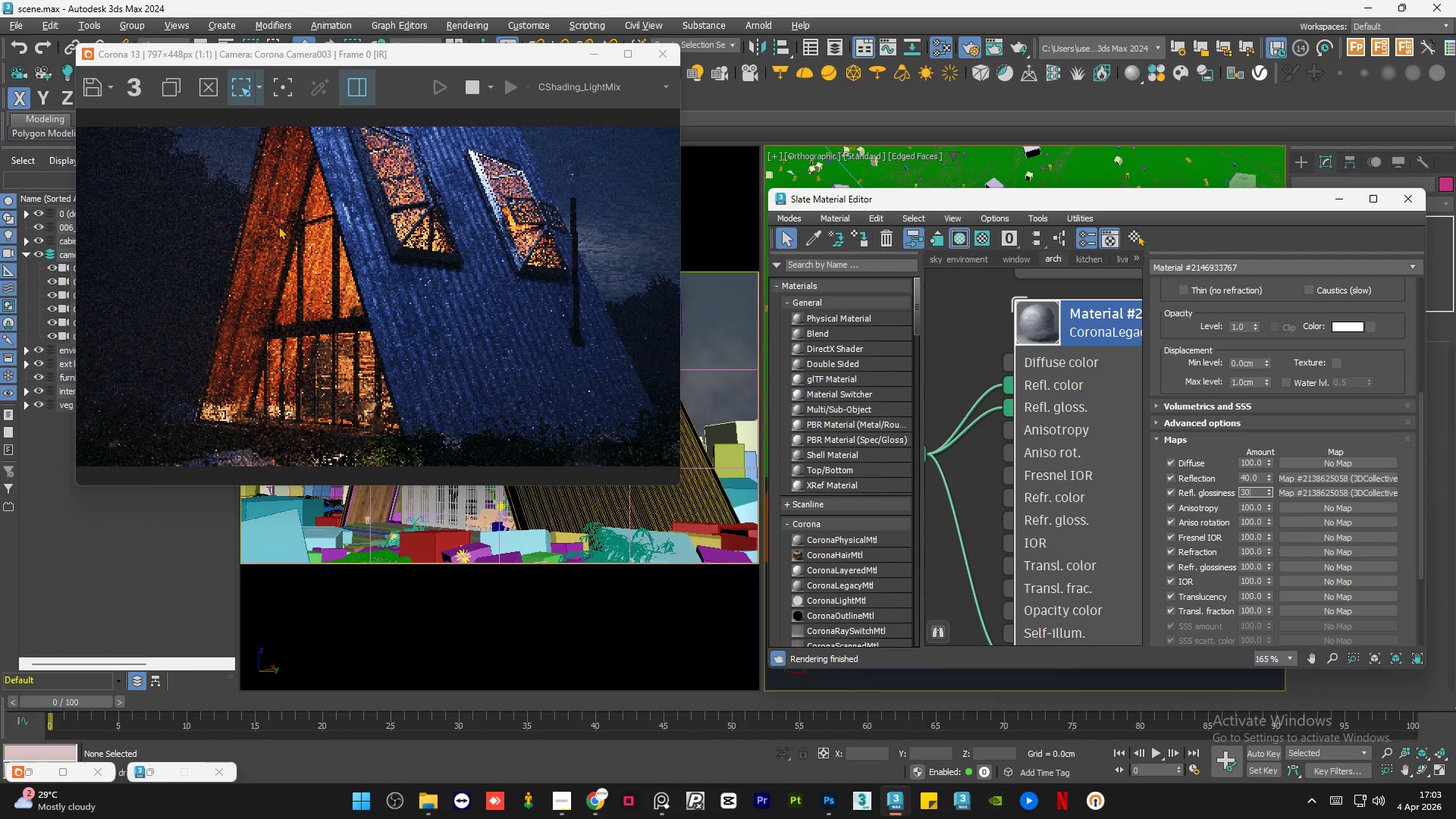 
key(NumpadEnter)
 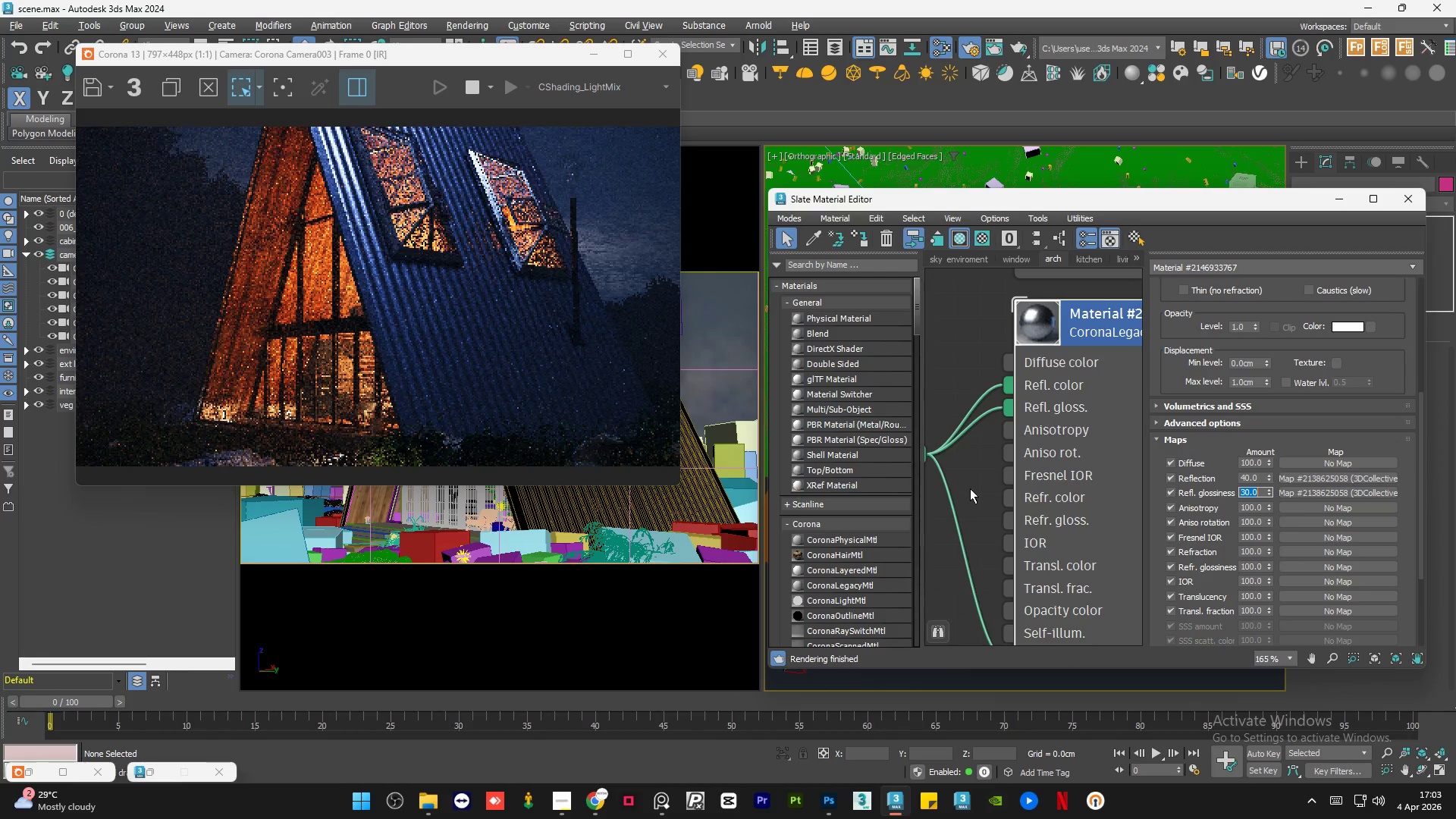 
wait(6.42)
 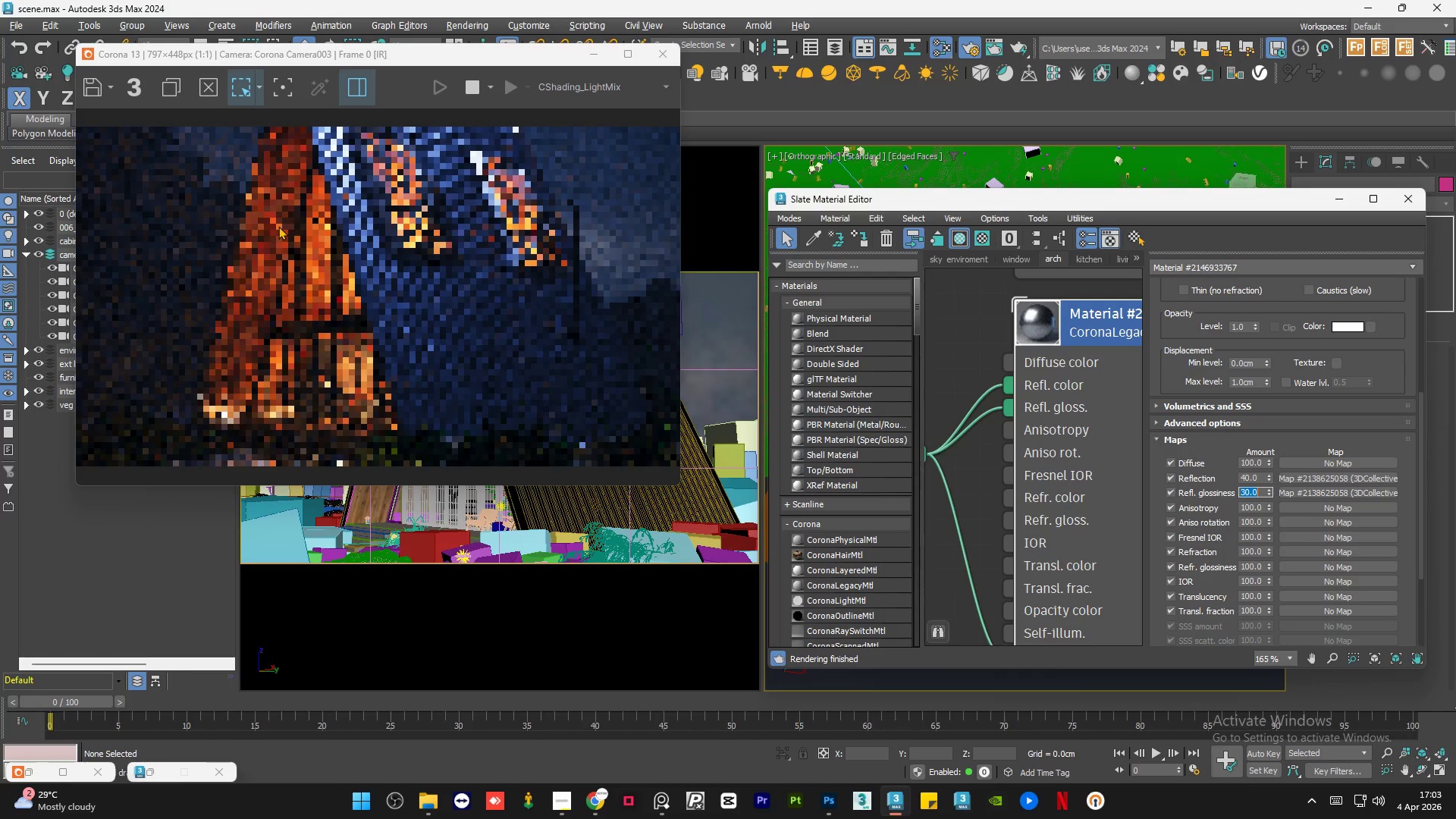 
left_click([560, 810])